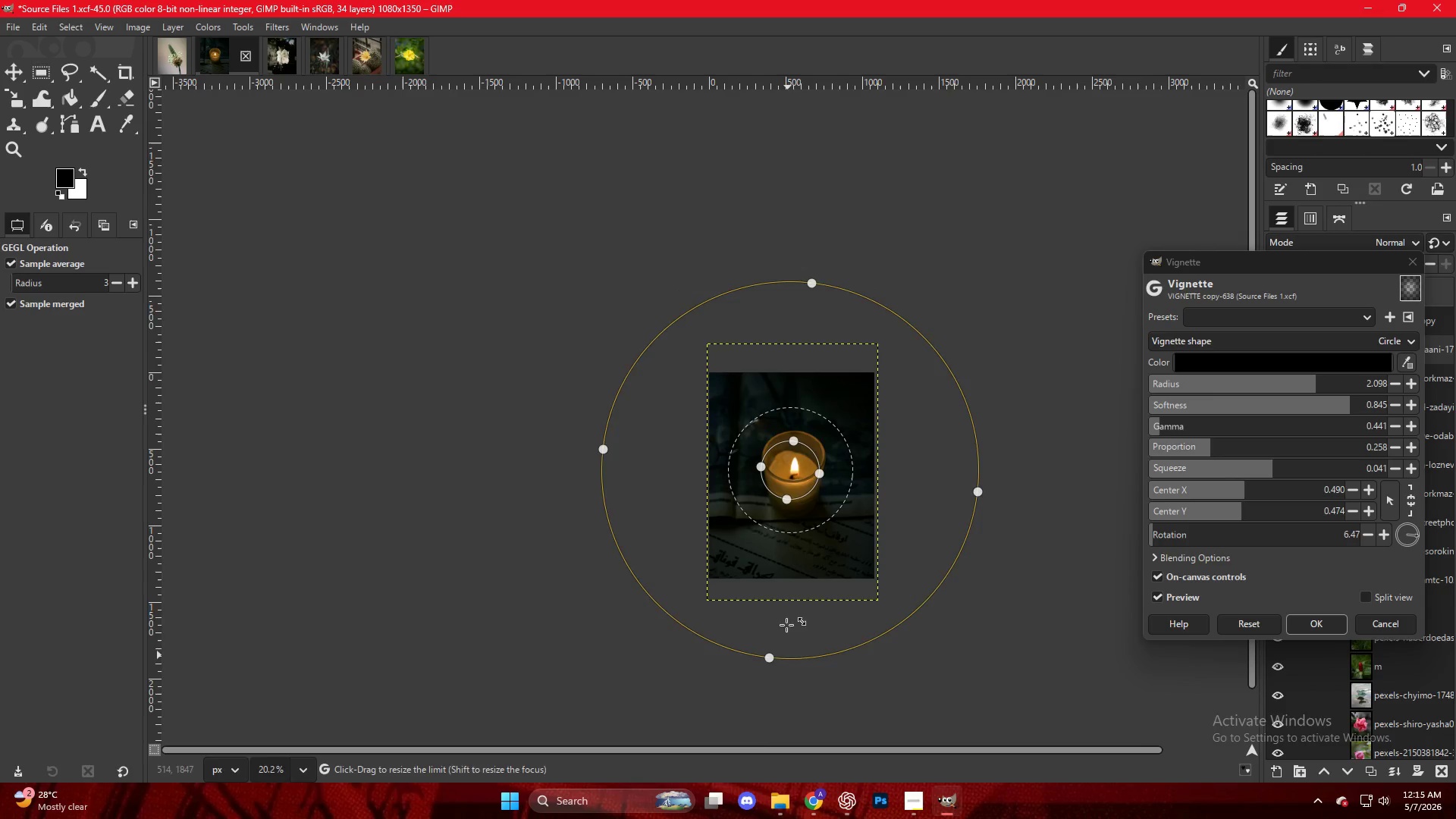 
hold_key(key=ControlLeft, duration=0.59)
scroll: coordinate [819, 472], scroll_direction: up, amount: 9.0
 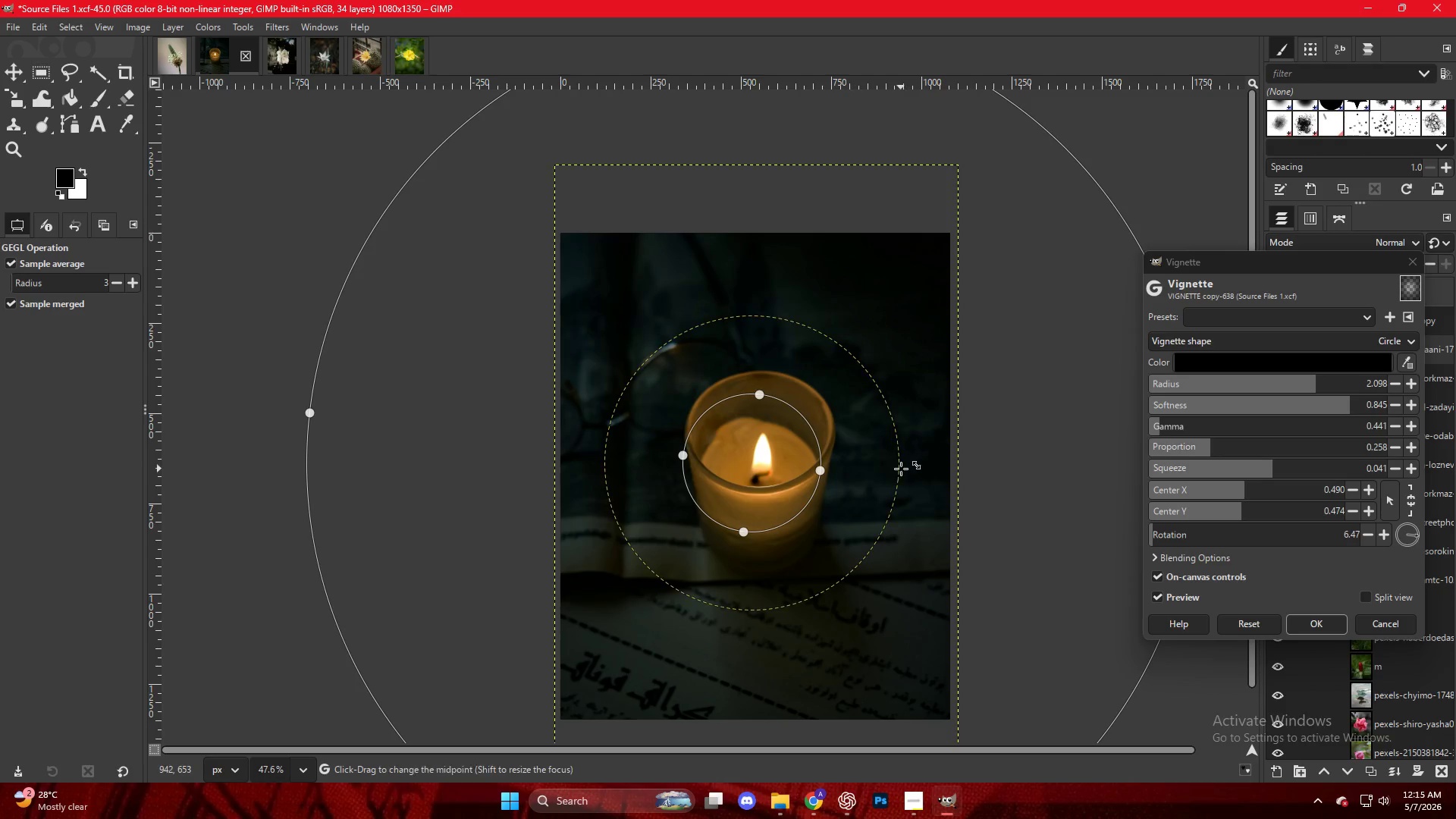 
left_click_drag(start_coordinate=[901, 469], to_coordinate=[950, 479])
 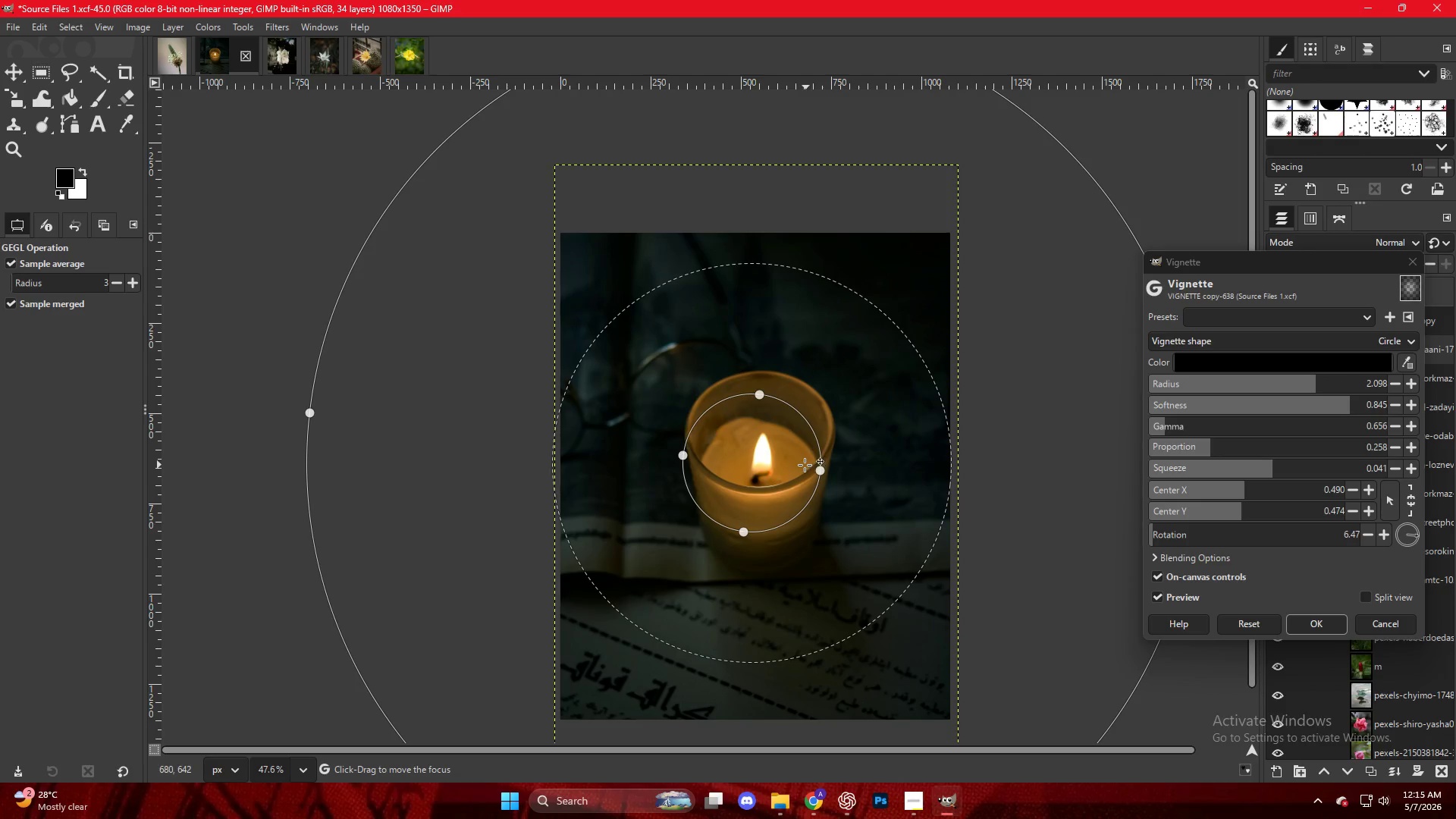 
left_click_drag(start_coordinate=[805, 466], to_coordinate=[811, 452])
 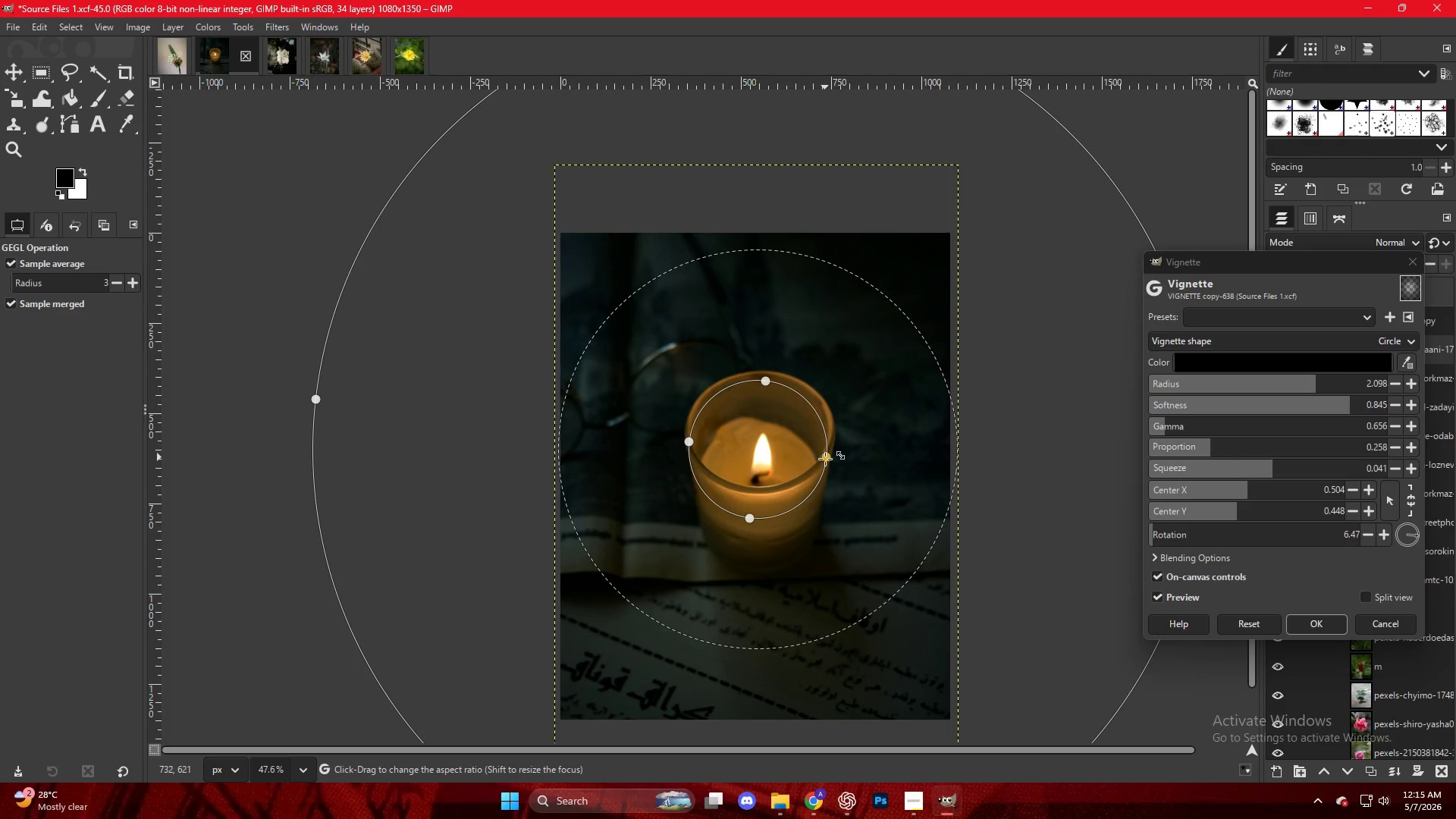 
left_click_drag(start_coordinate=[824, 460], to_coordinate=[845, 466])
 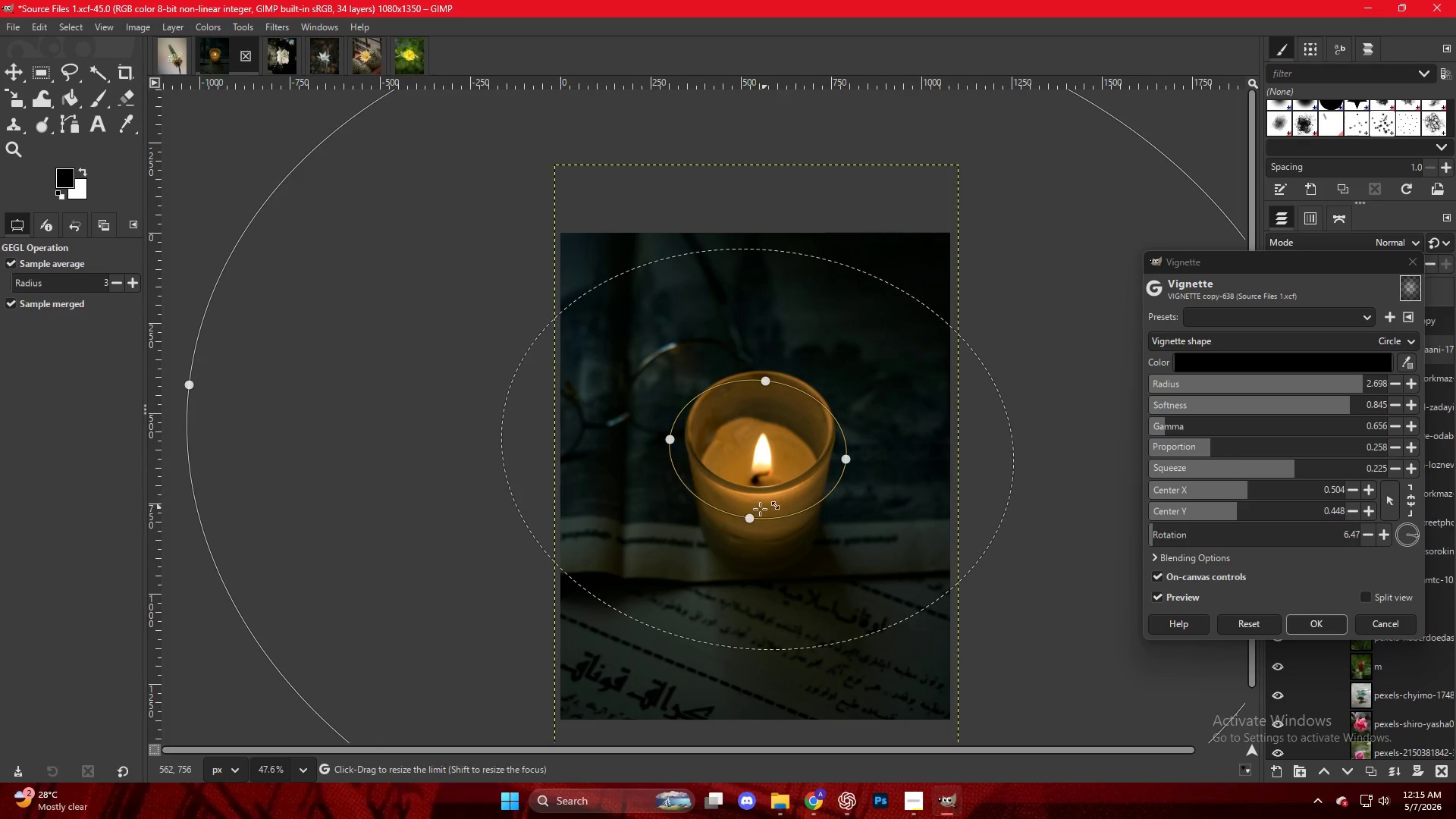 
left_click_drag(start_coordinate=[746, 518], to_coordinate=[744, 538])
 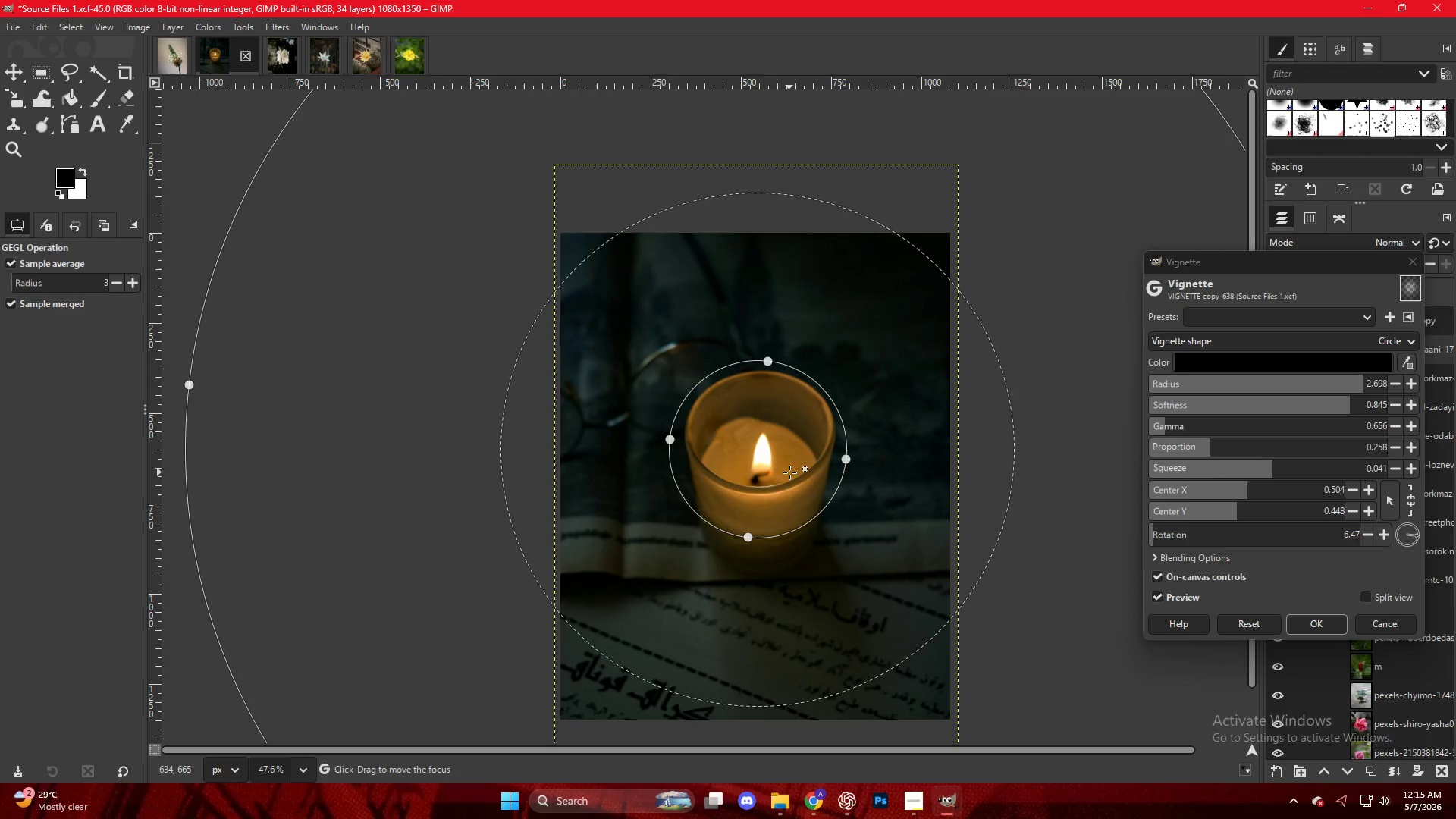 
left_click_drag(start_coordinate=[789, 472], to_coordinate=[789, 479])
 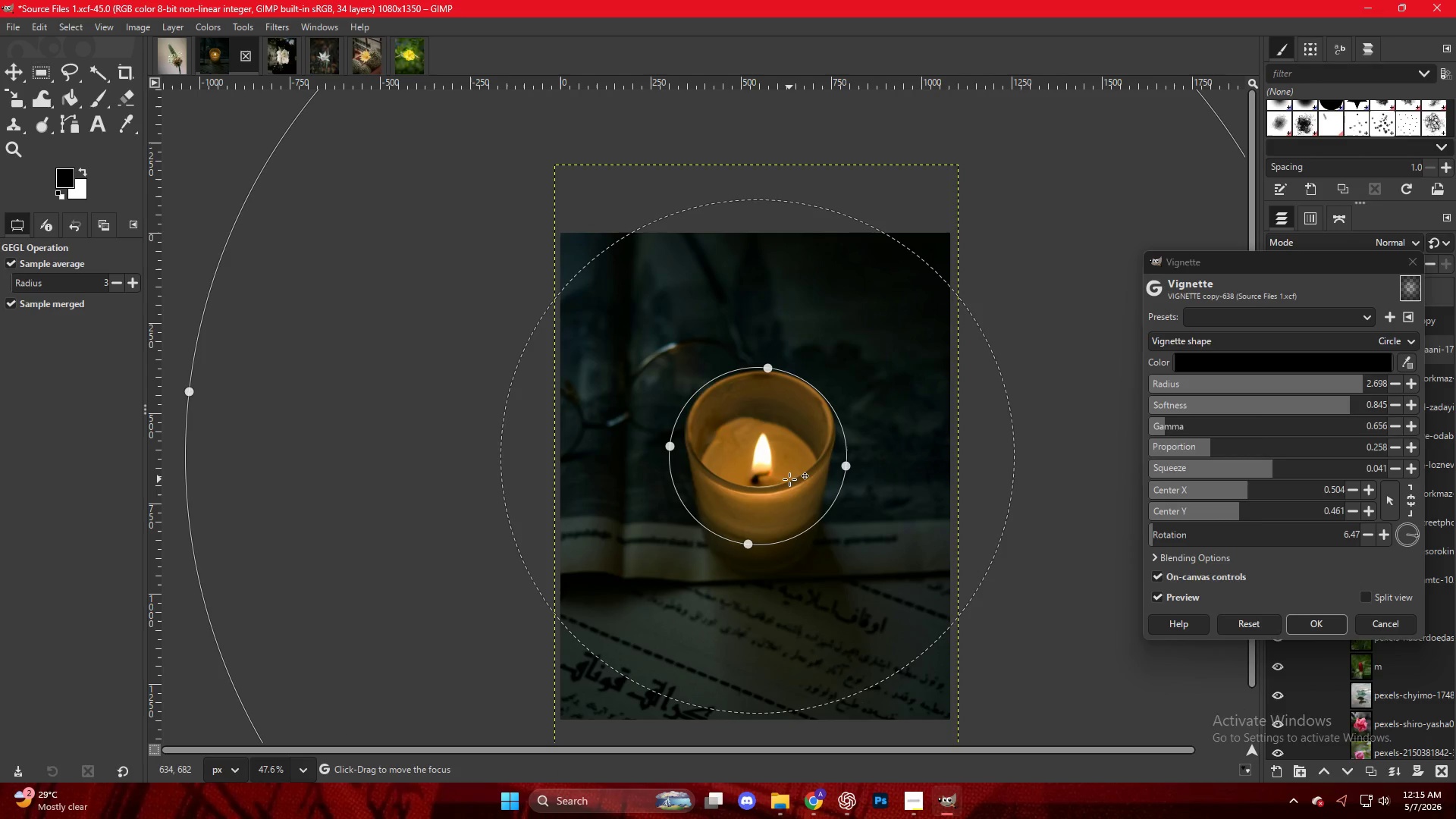 
key(NumpadEnter)
 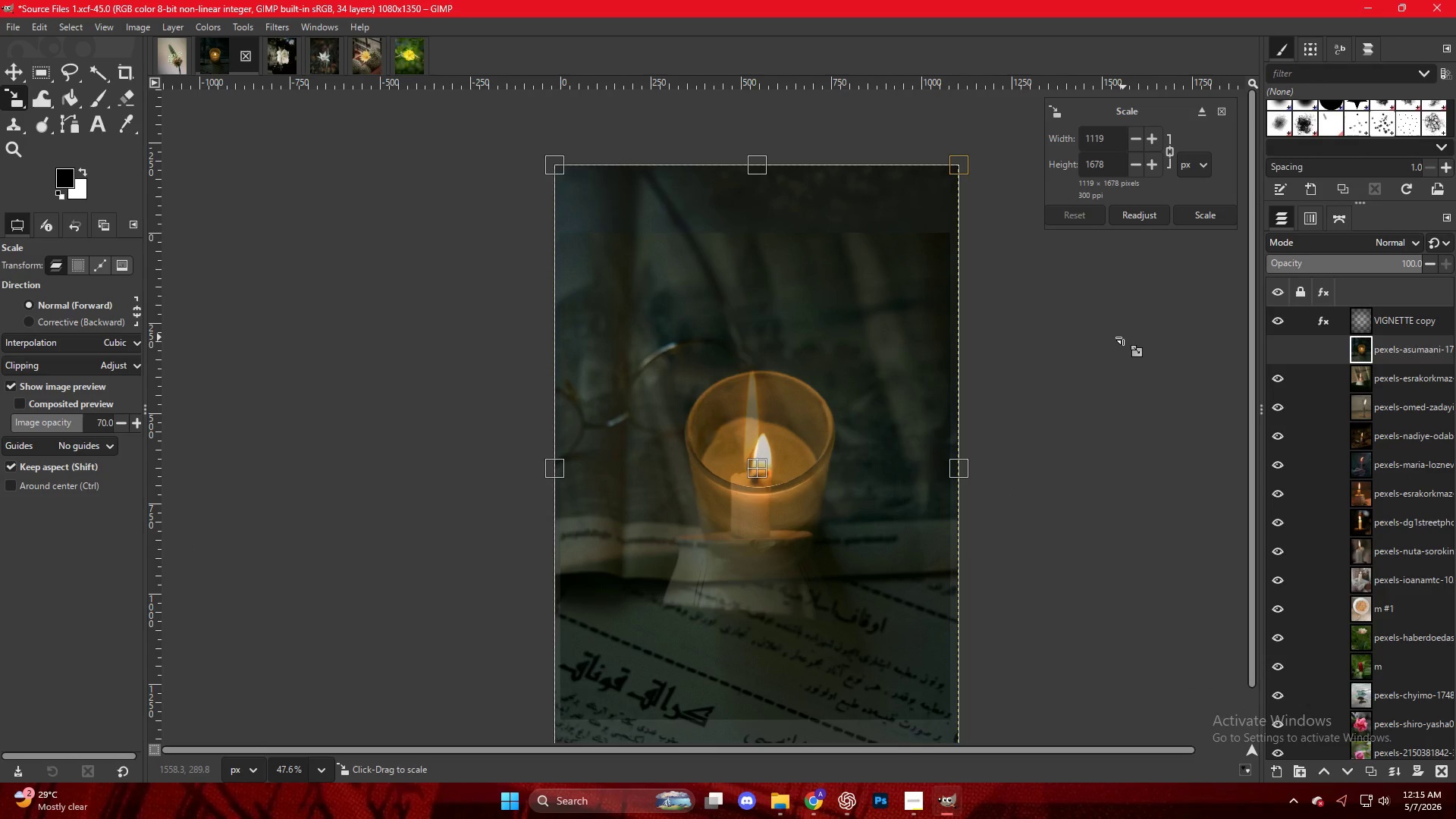 
key(NumpadEnter)
 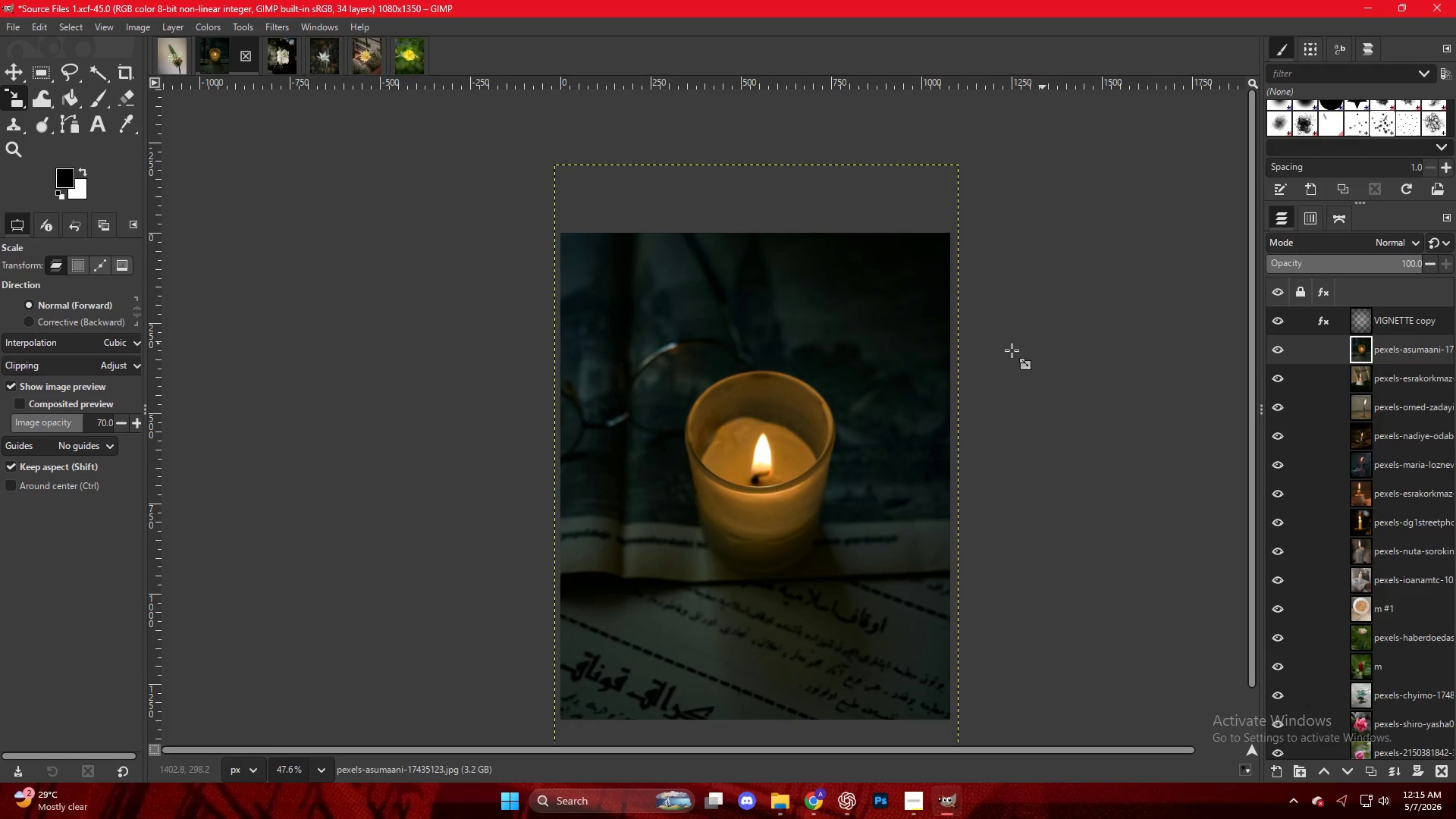 
key(Control+ControlLeft)
 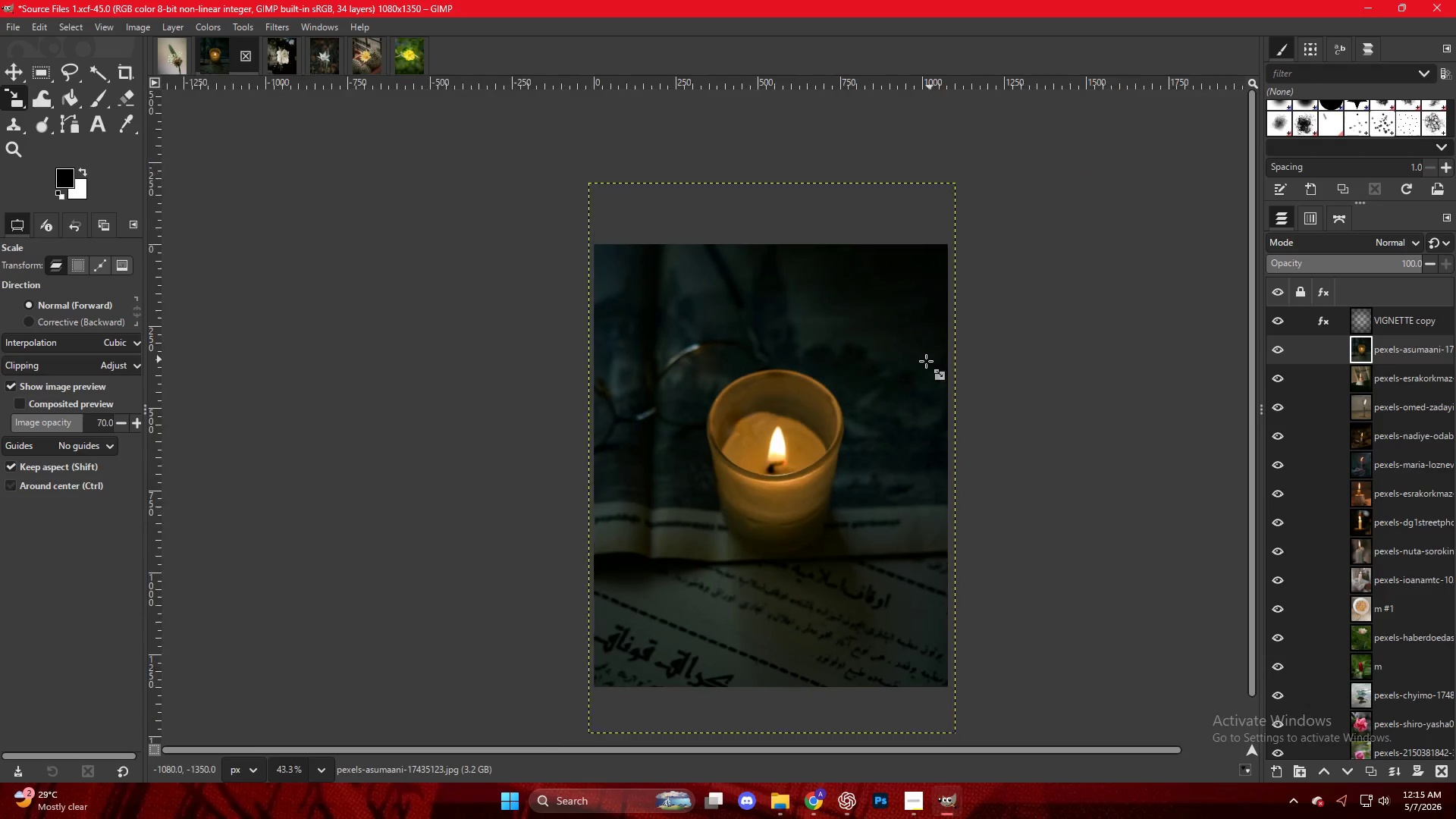 
scroll: coordinate [925, 361], scroll_direction: down, amount: 3.0
 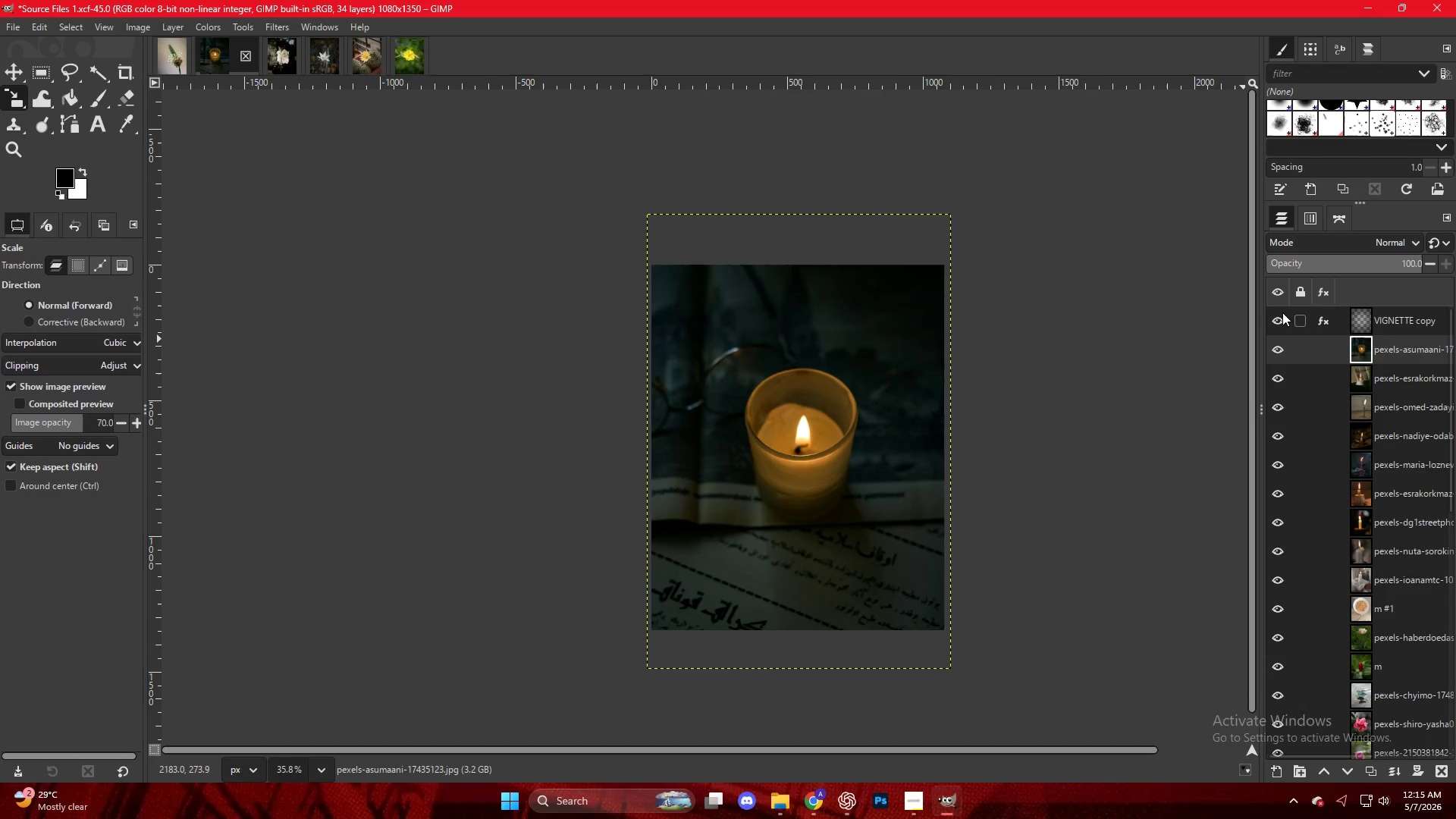 
double_click([1282, 312])
 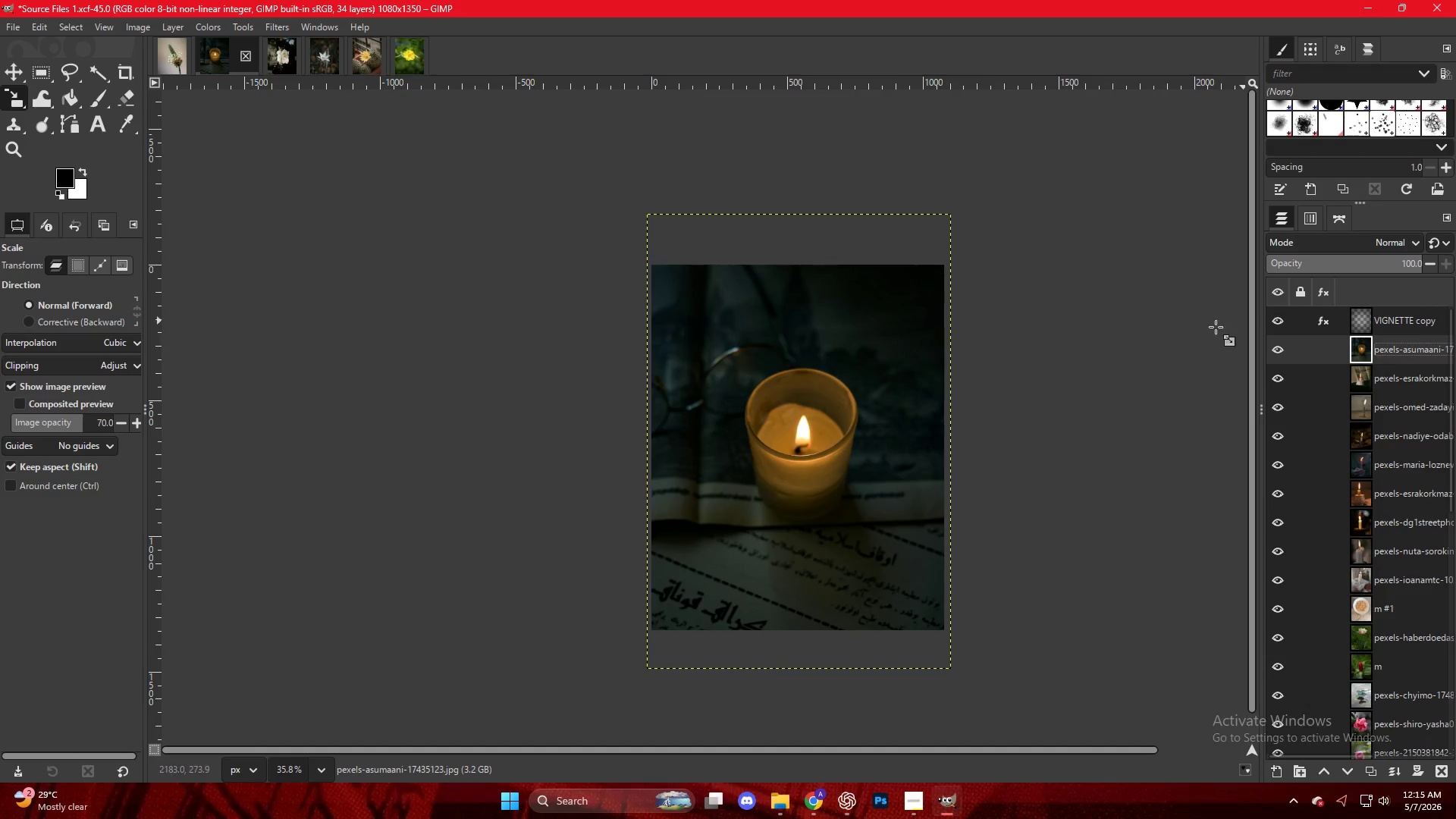 
hold_key(key=ControlLeft, duration=0.31)
scroll: coordinate [901, 418], scroll_direction: up, amount: 3.0
 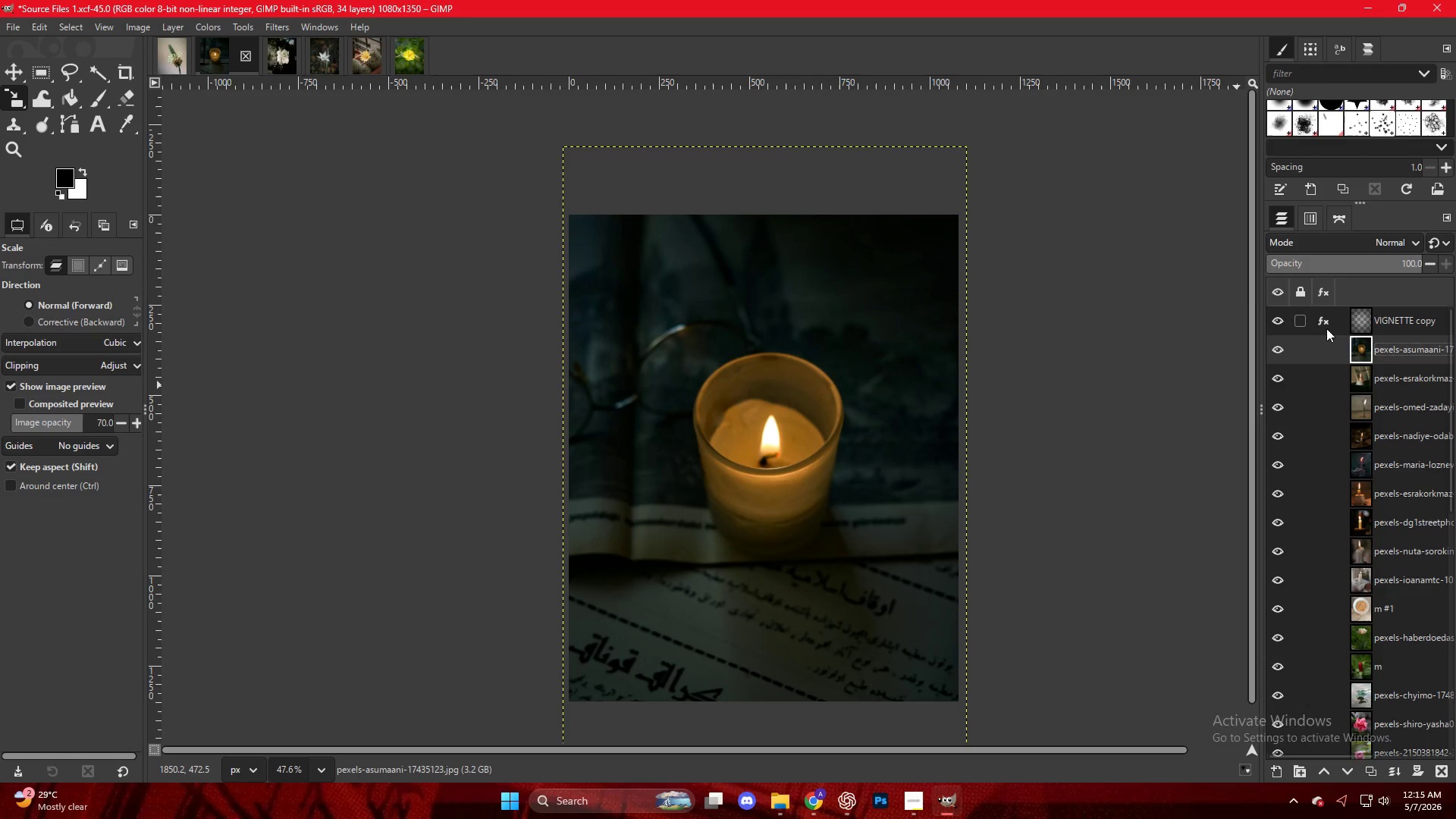 
left_click([1327, 318])
 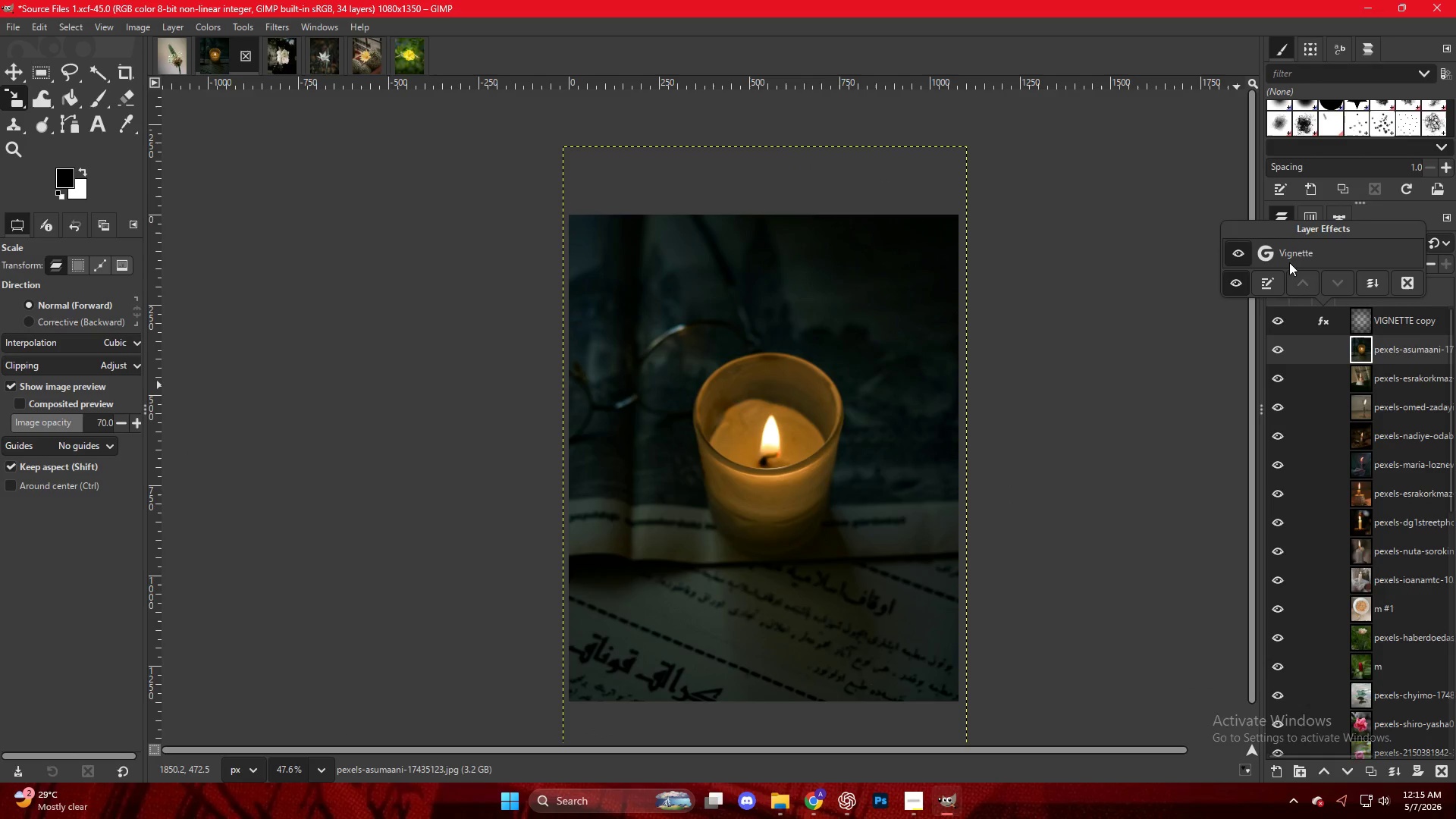 
double_click([1288, 262])
 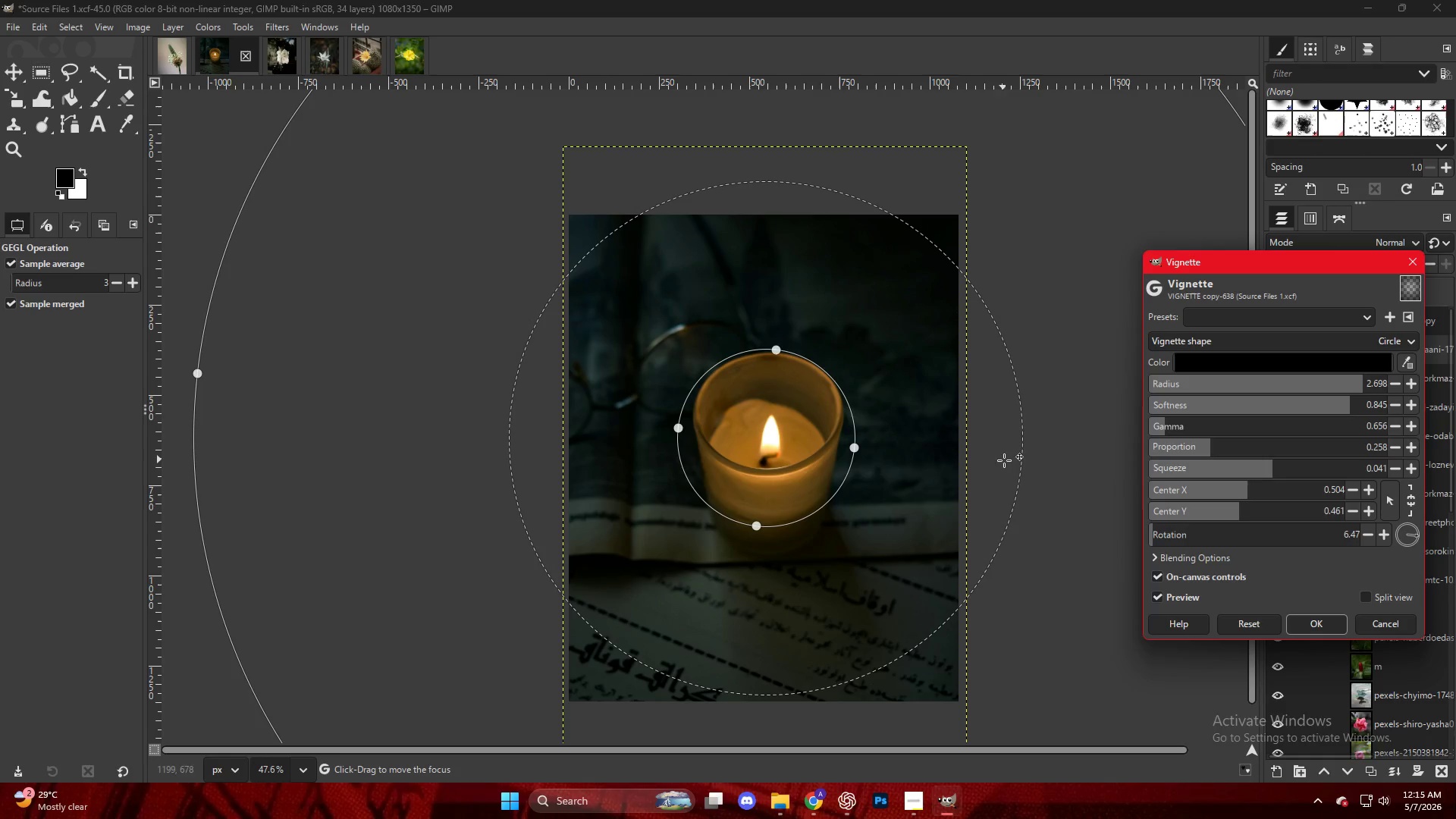 
left_click_drag(start_coordinate=[1015, 466], to_coordinate=[975, 464])
 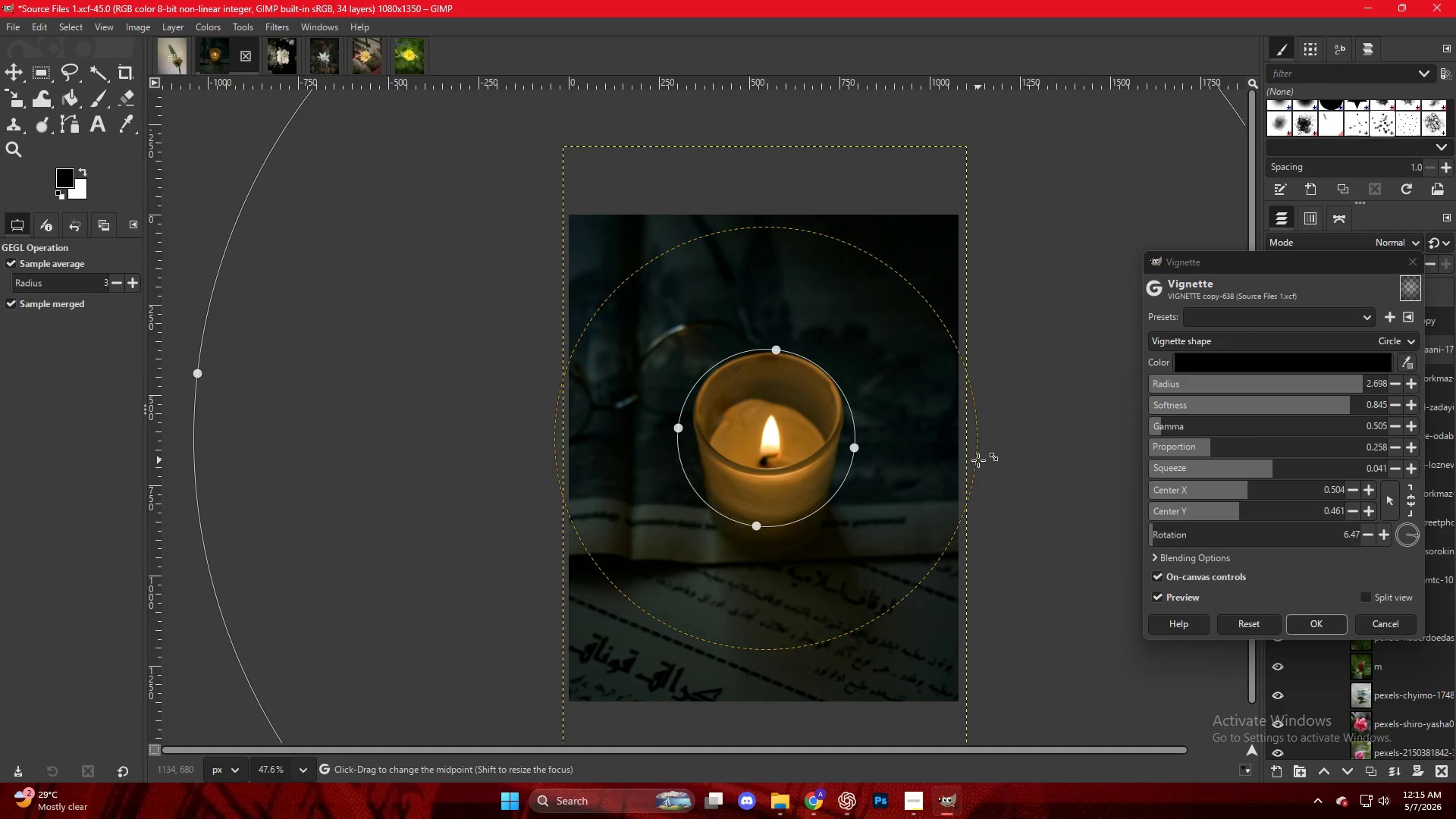 
key(NumpadEnter)
 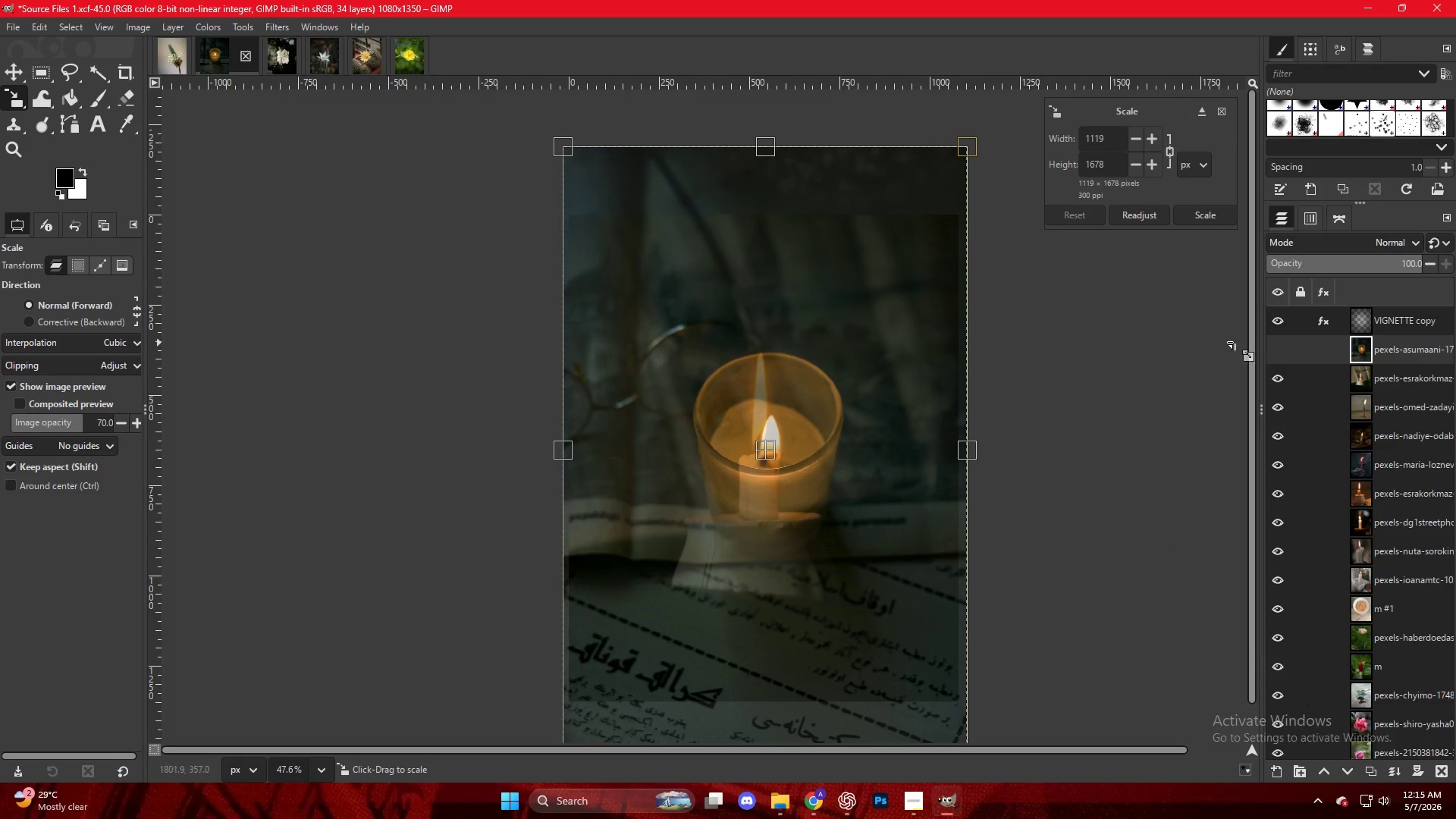 
left_click([1329, 309])
 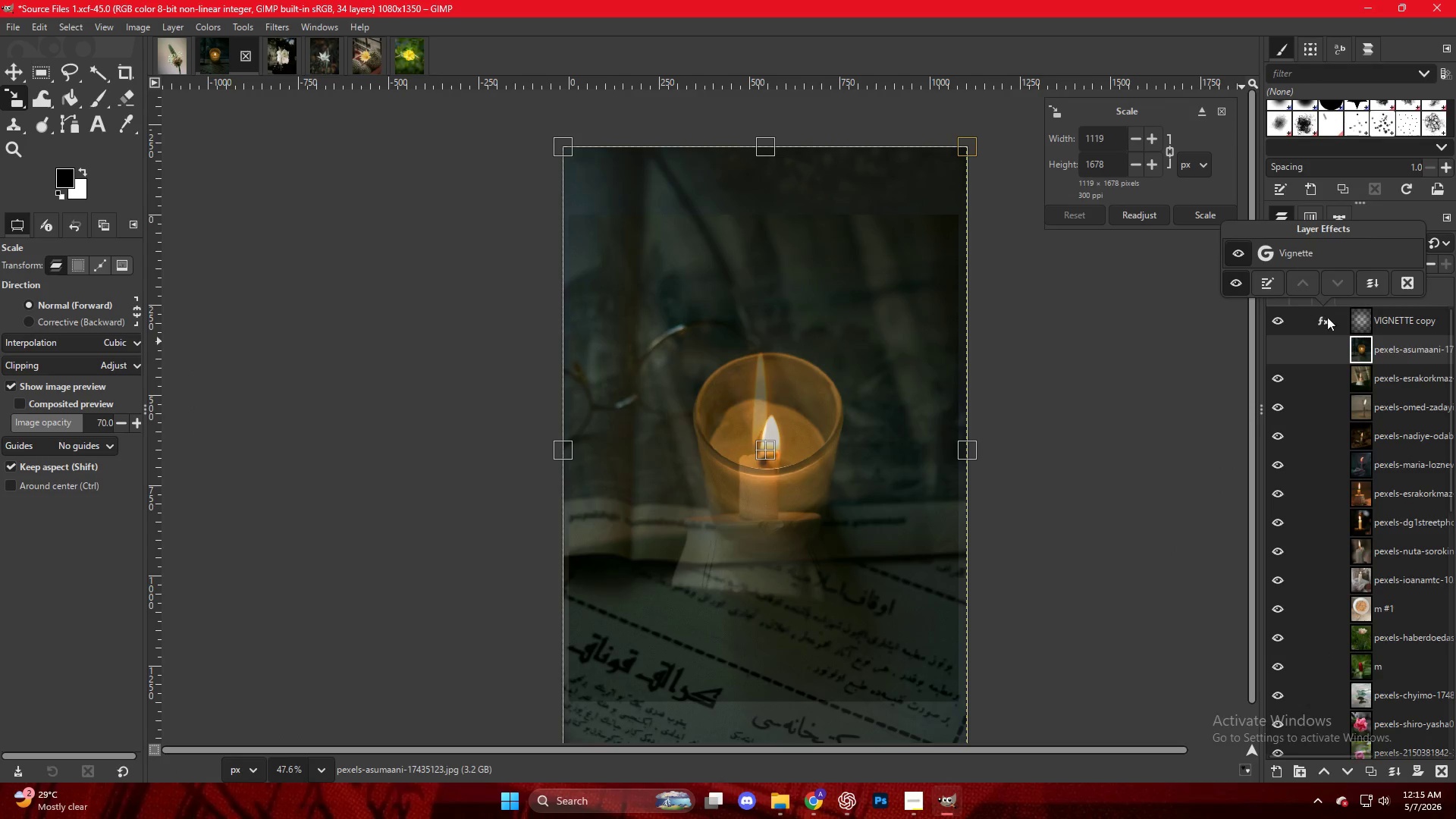 
left_click([1323, 327])
 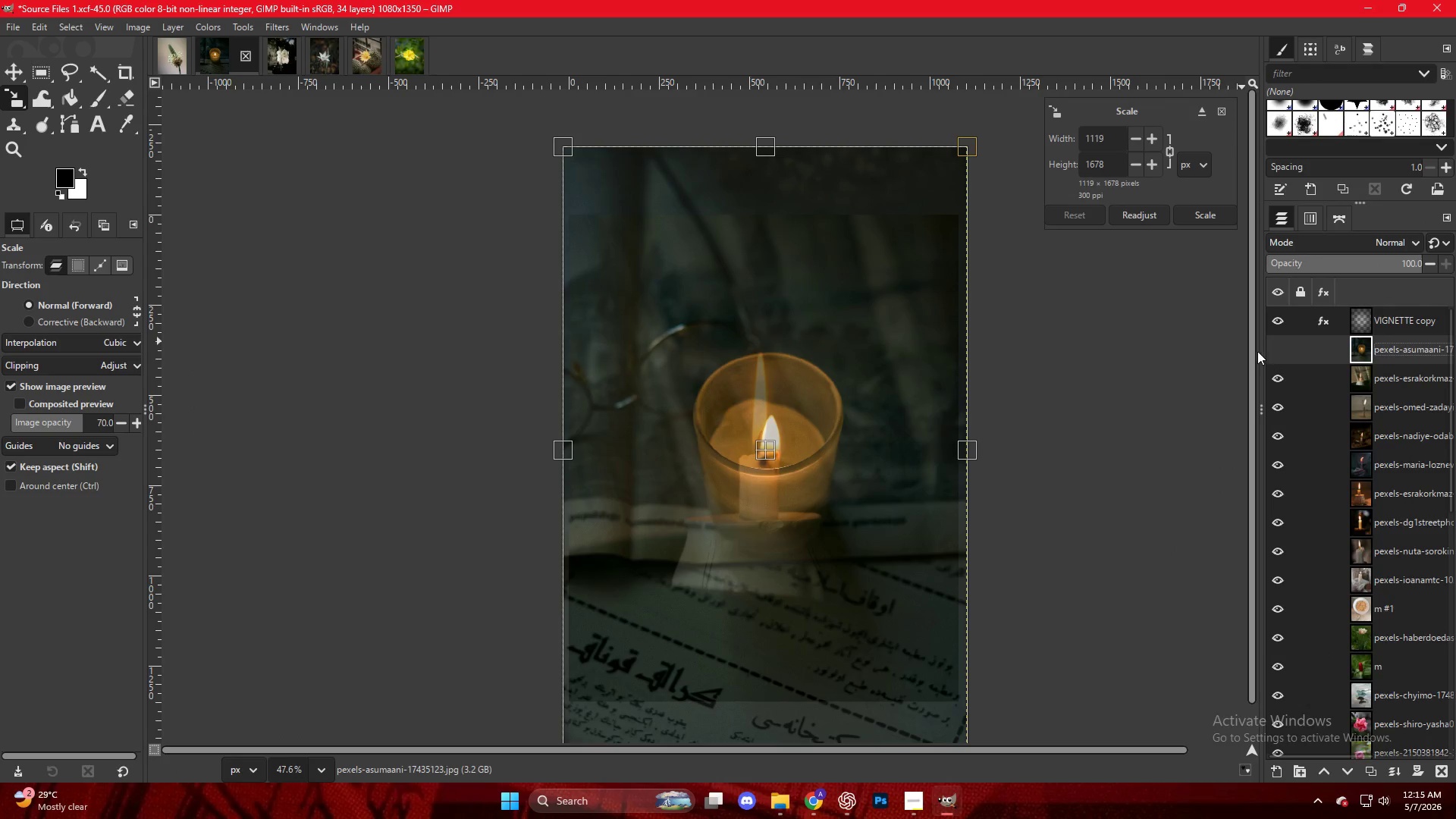 
left_click([1275, 347])
 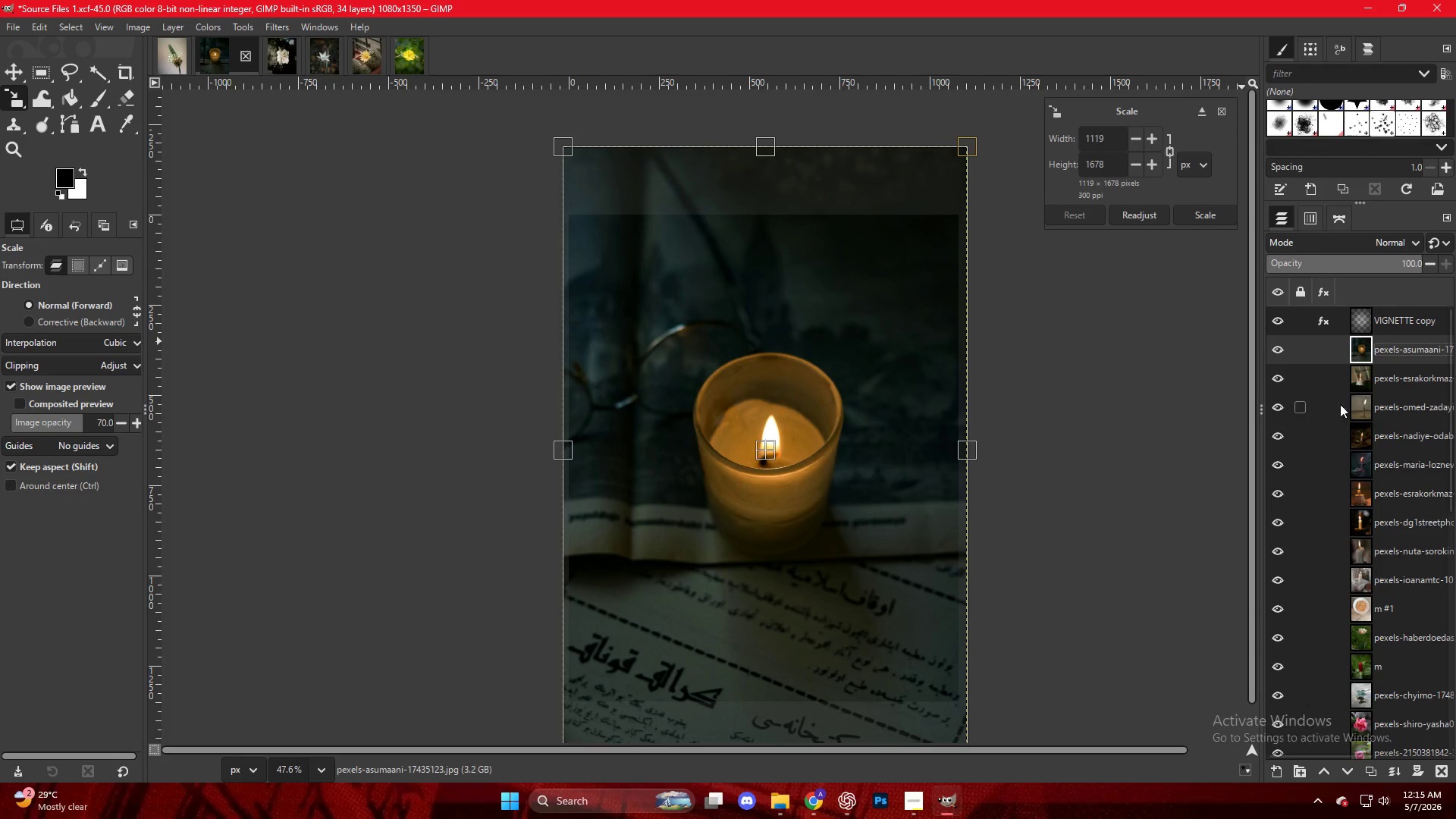 
key(NumpadEnter)
 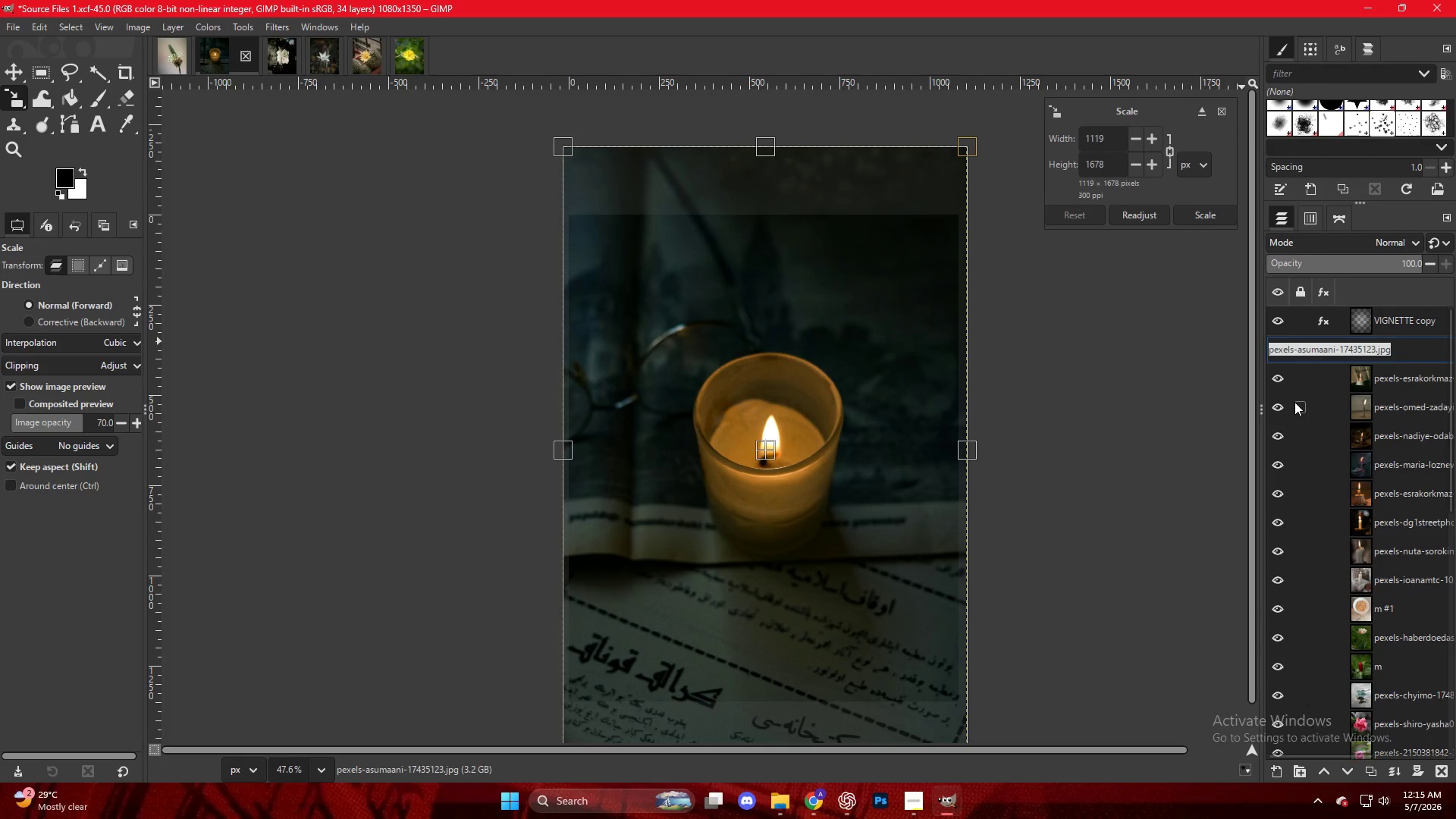 
key(M)
 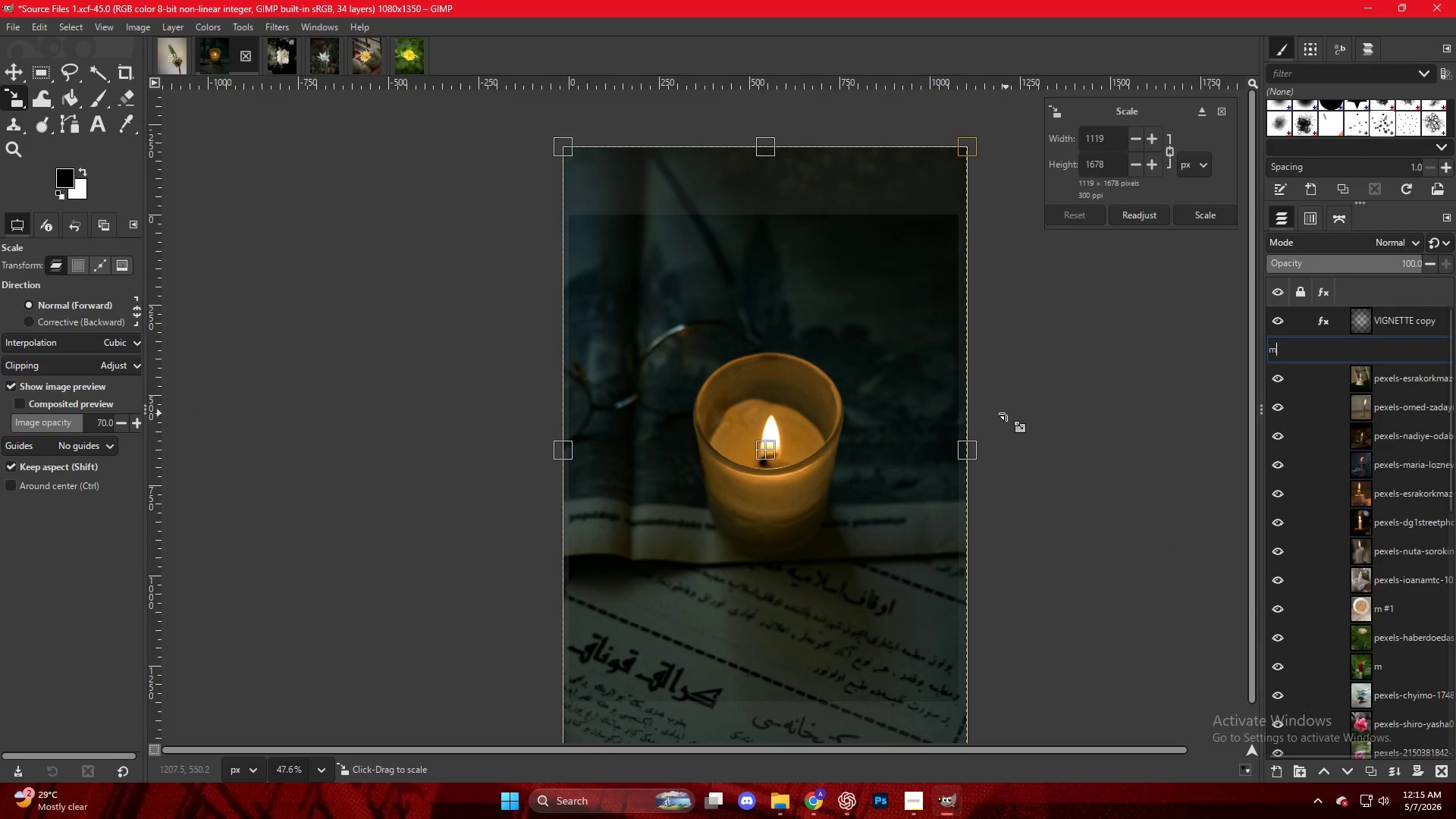 
left_click([887, 384])
 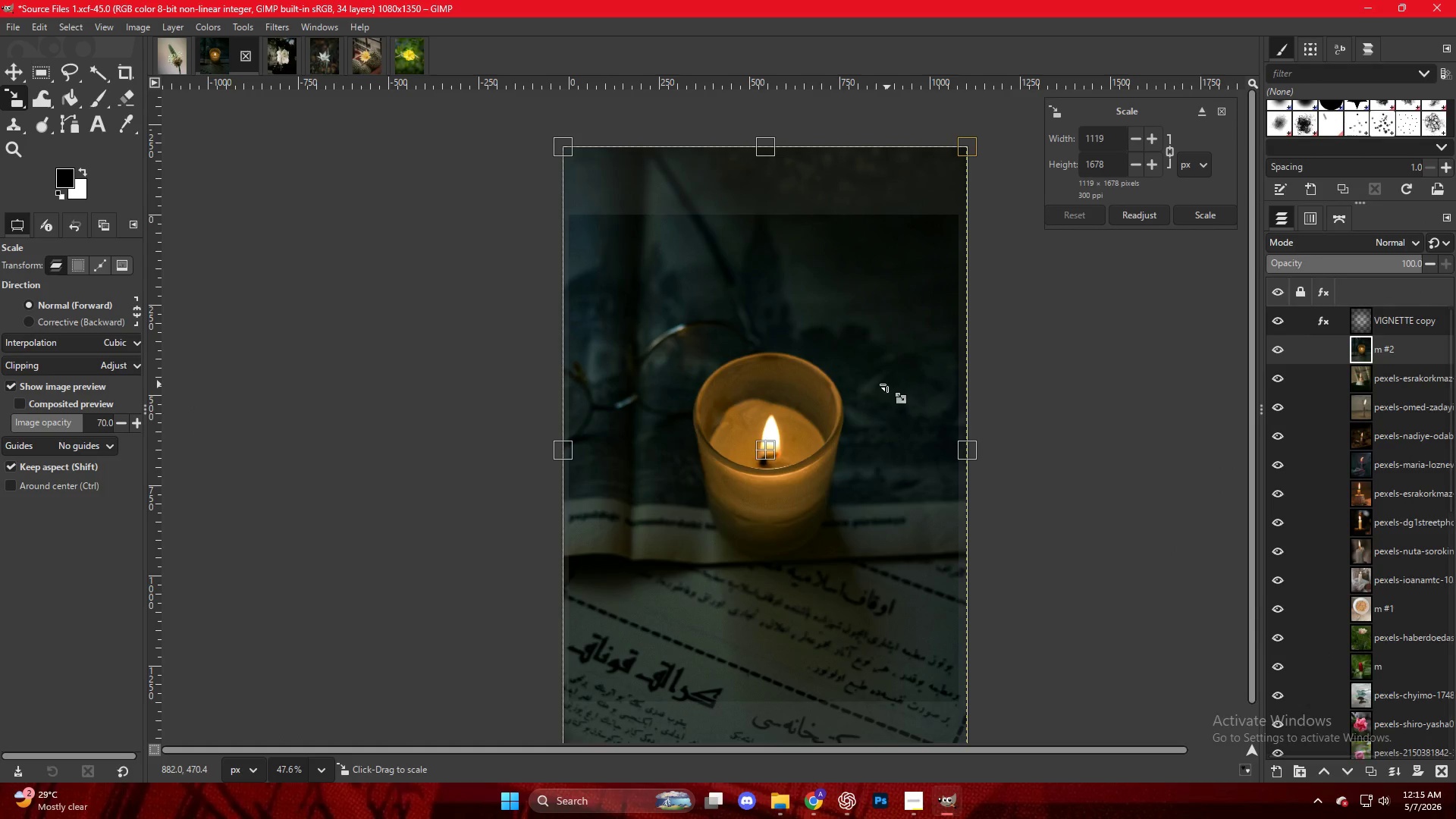 
key(NumpadEnter)
 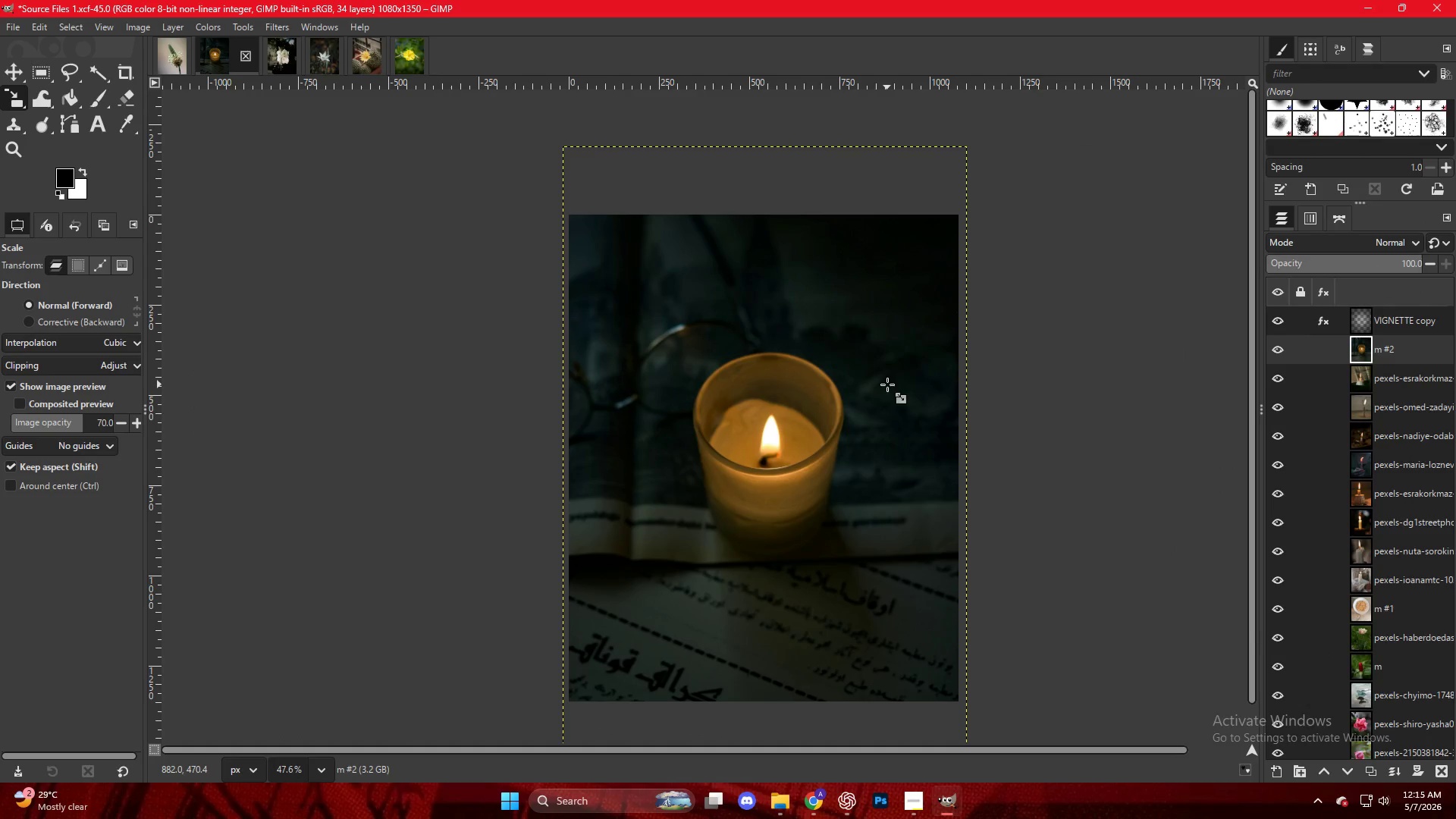 
key(Control+ControlLeft)
 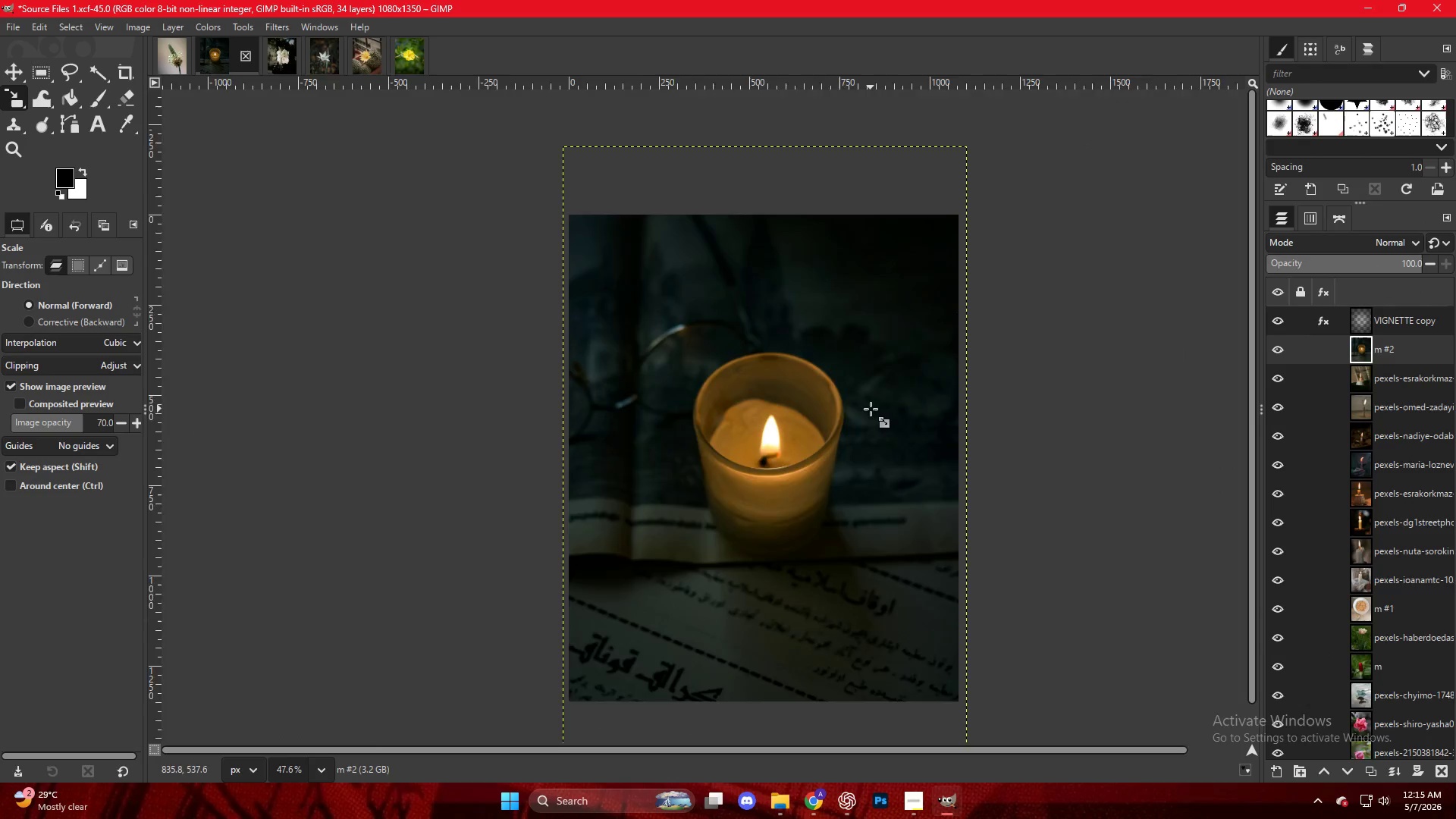 
scroll: coordinate [870, 409], scroll_direction: up, amount: 5.0
 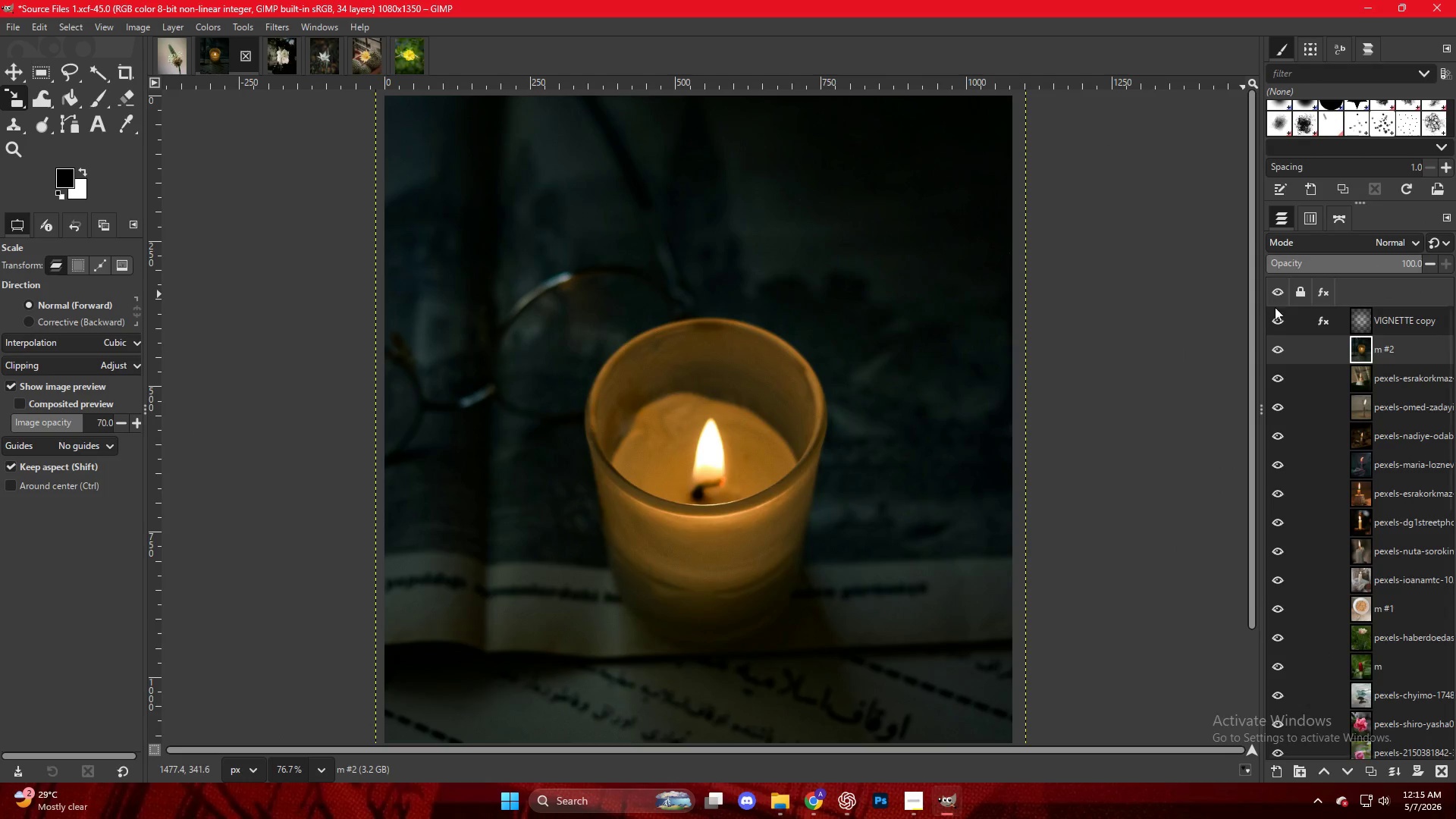 
double_click([1276, 318])
 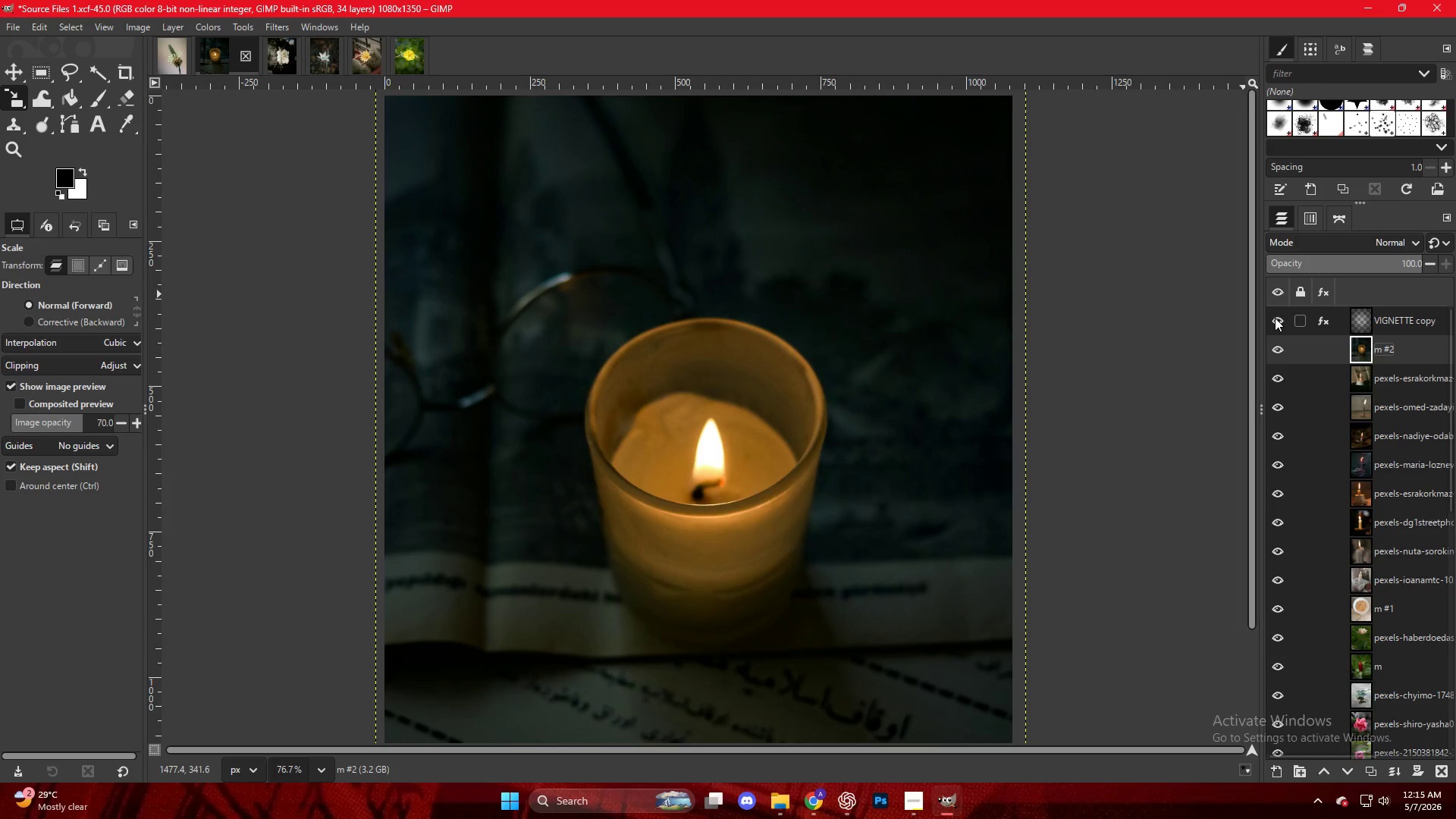 
hold_key(key=ControlLeft, duration=0.55)
scroll: coordinate [827, 344], scroll_direction: down, amount: 10.0
 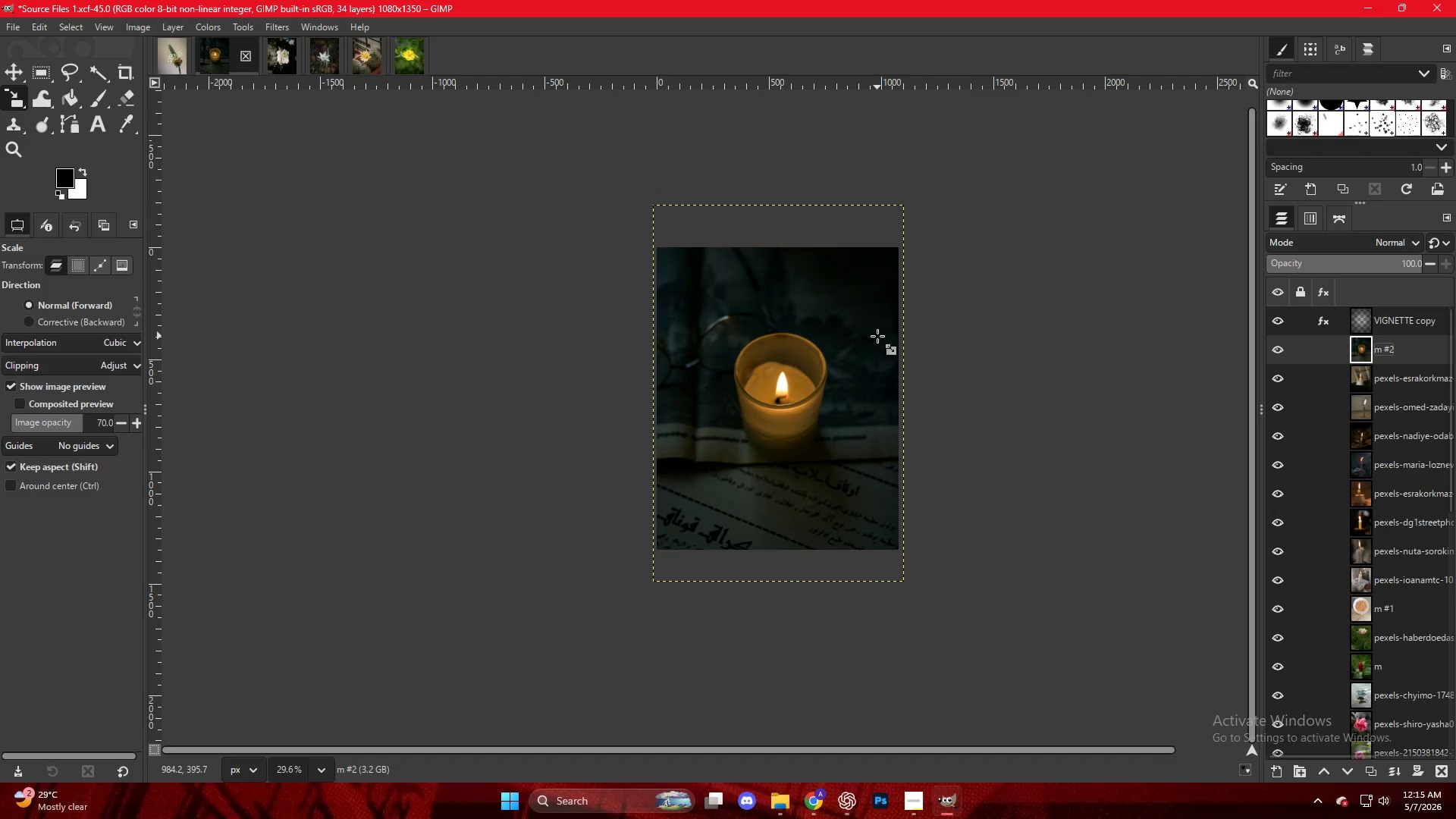 
hold_key(key=ControlLeft, duration=2.91)
 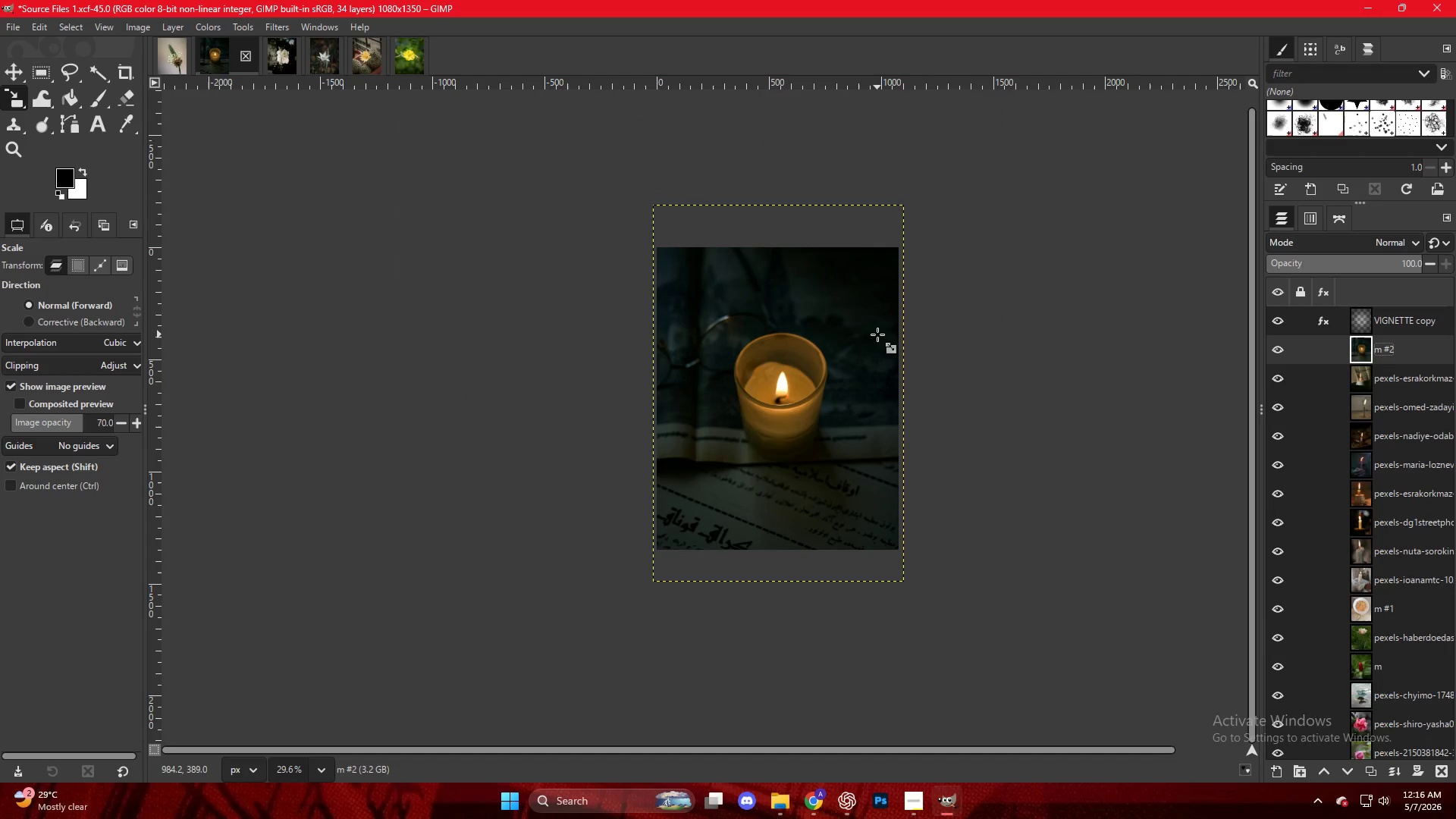 
hold_key(key=ShiftLeft, duration=2.81)
 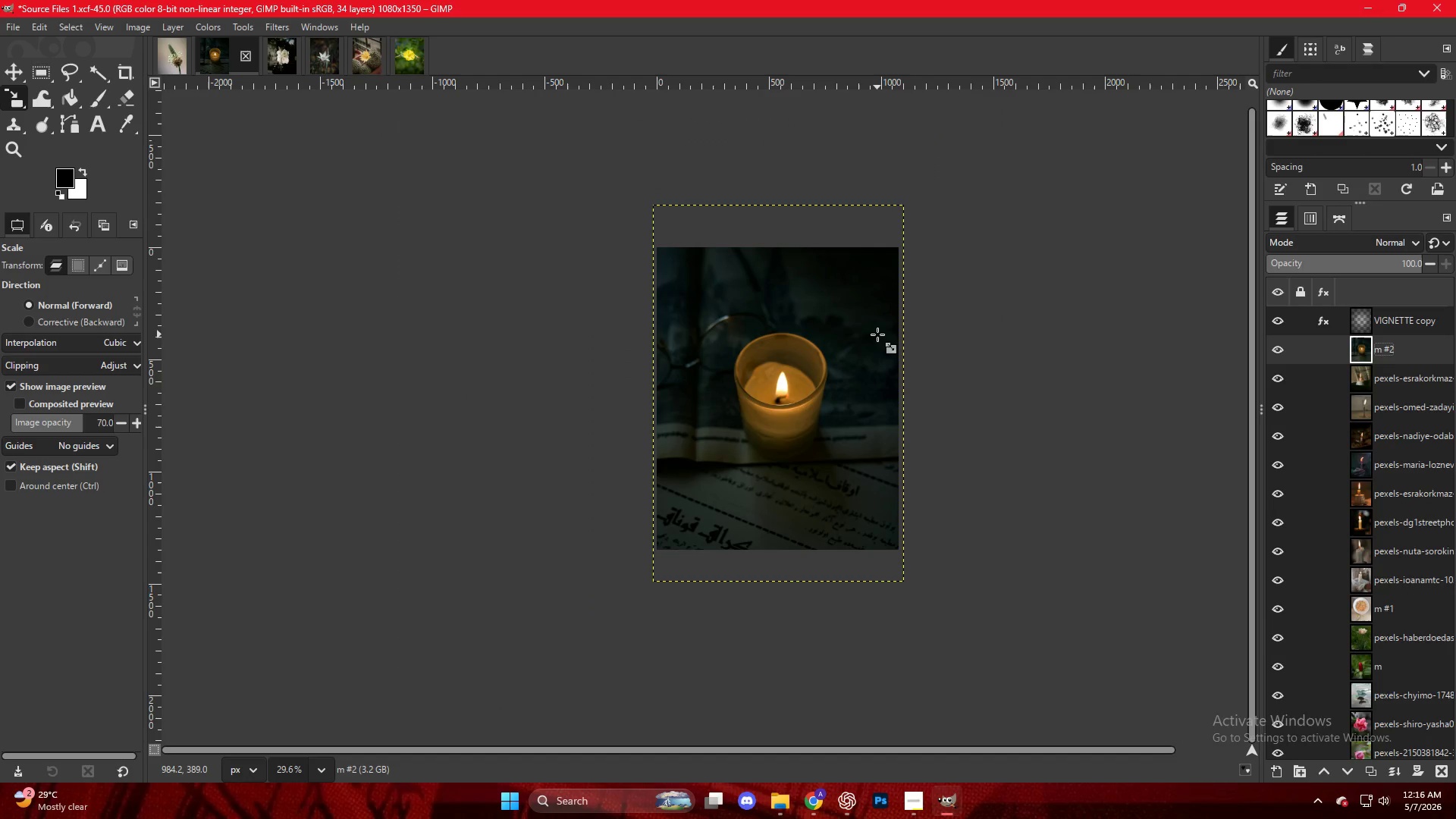 
key(Control+Shift+E)
 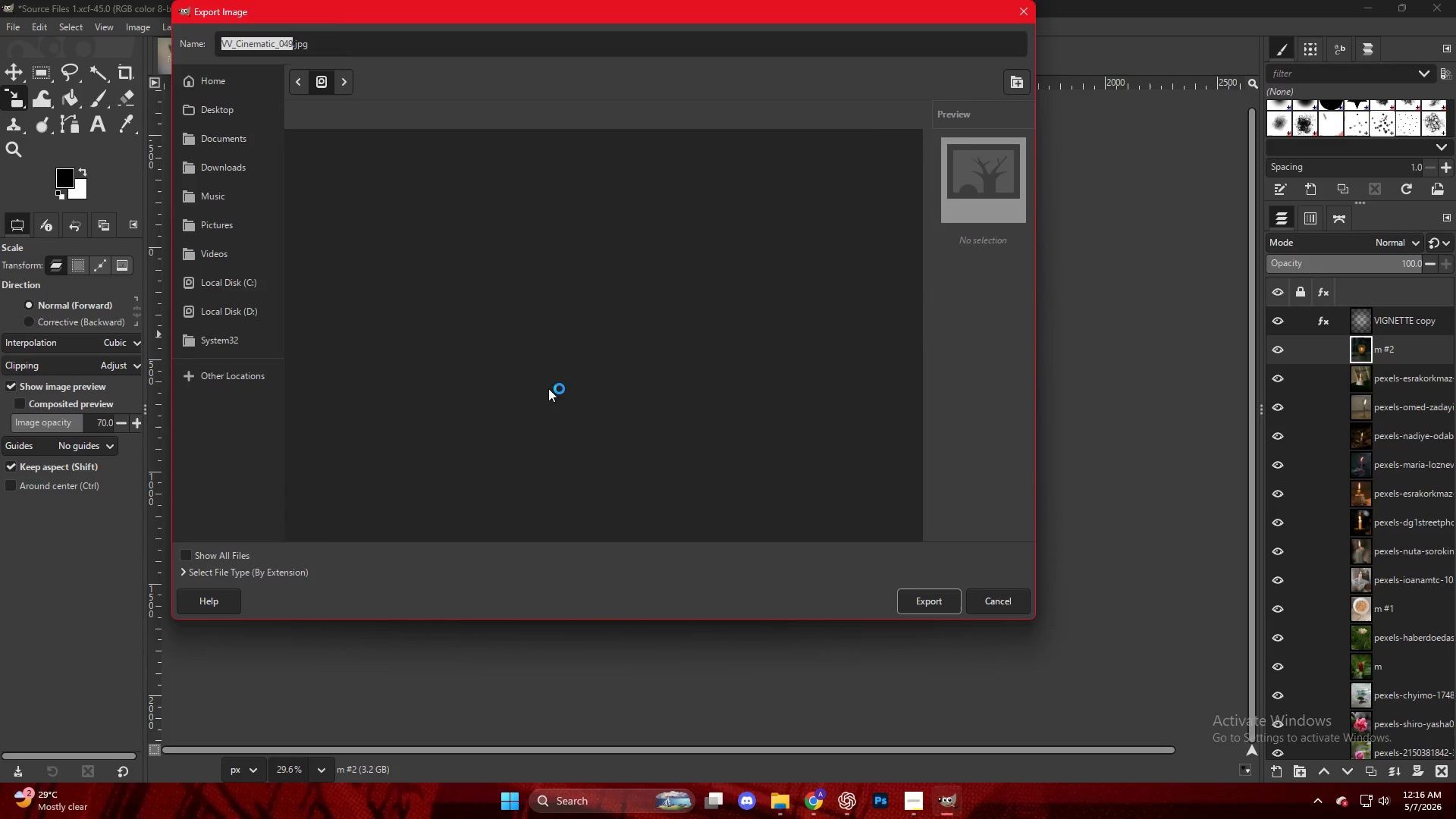 
left_click([393, 524])
 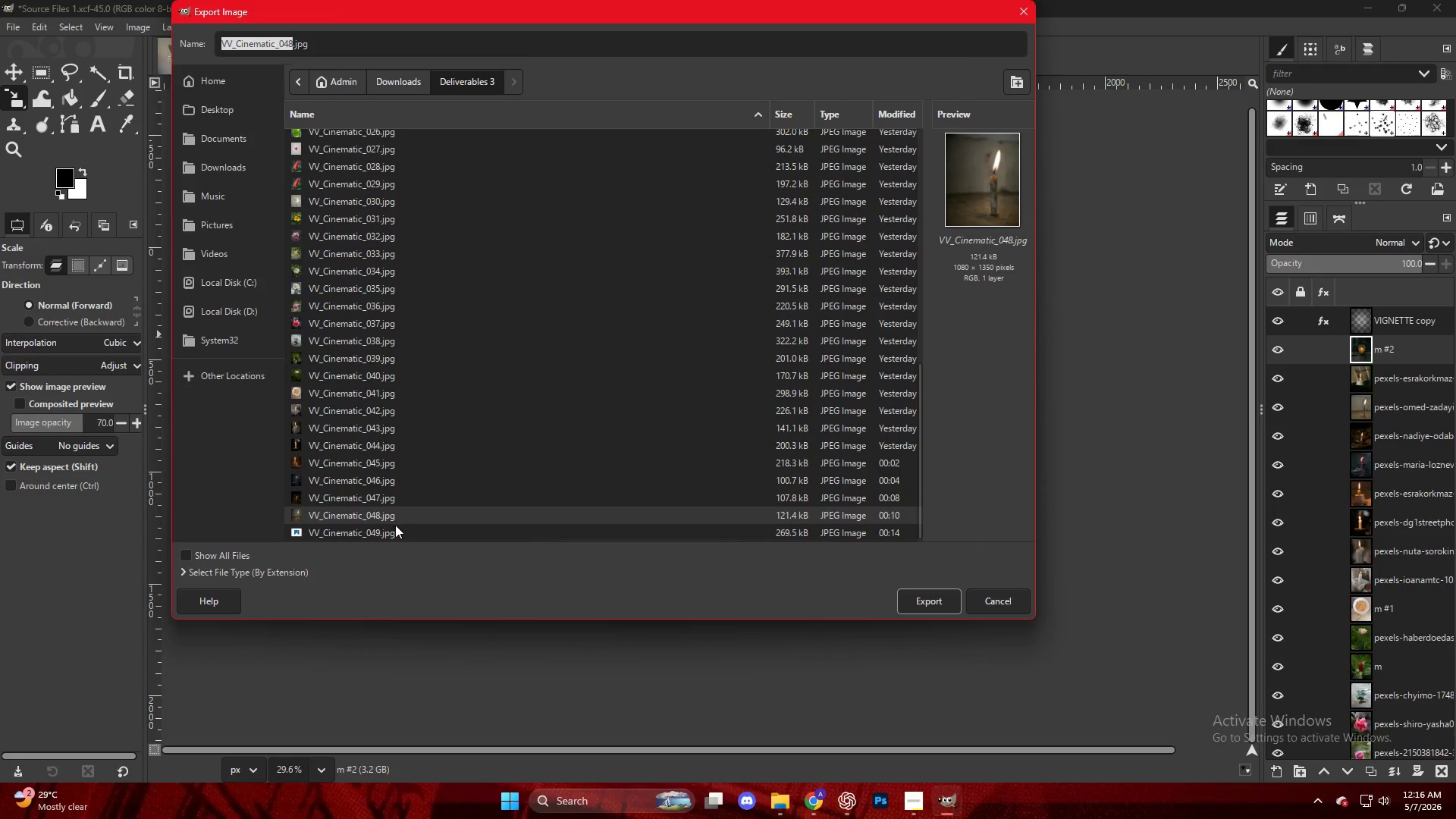 
scroll: coordinate [390, 515], scroll_direction: down, amount: 18.0
 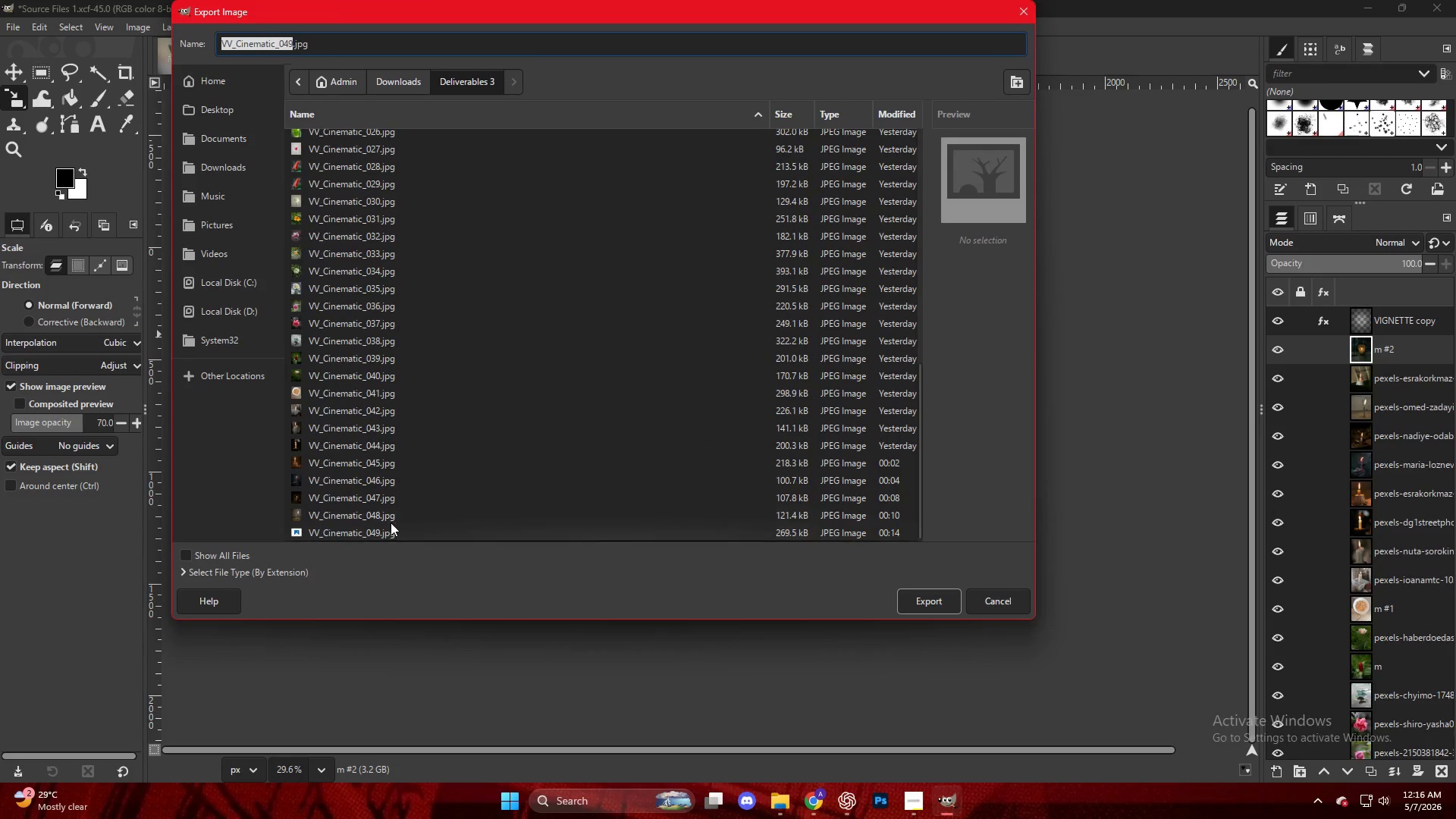 
double_click([405, 538])
 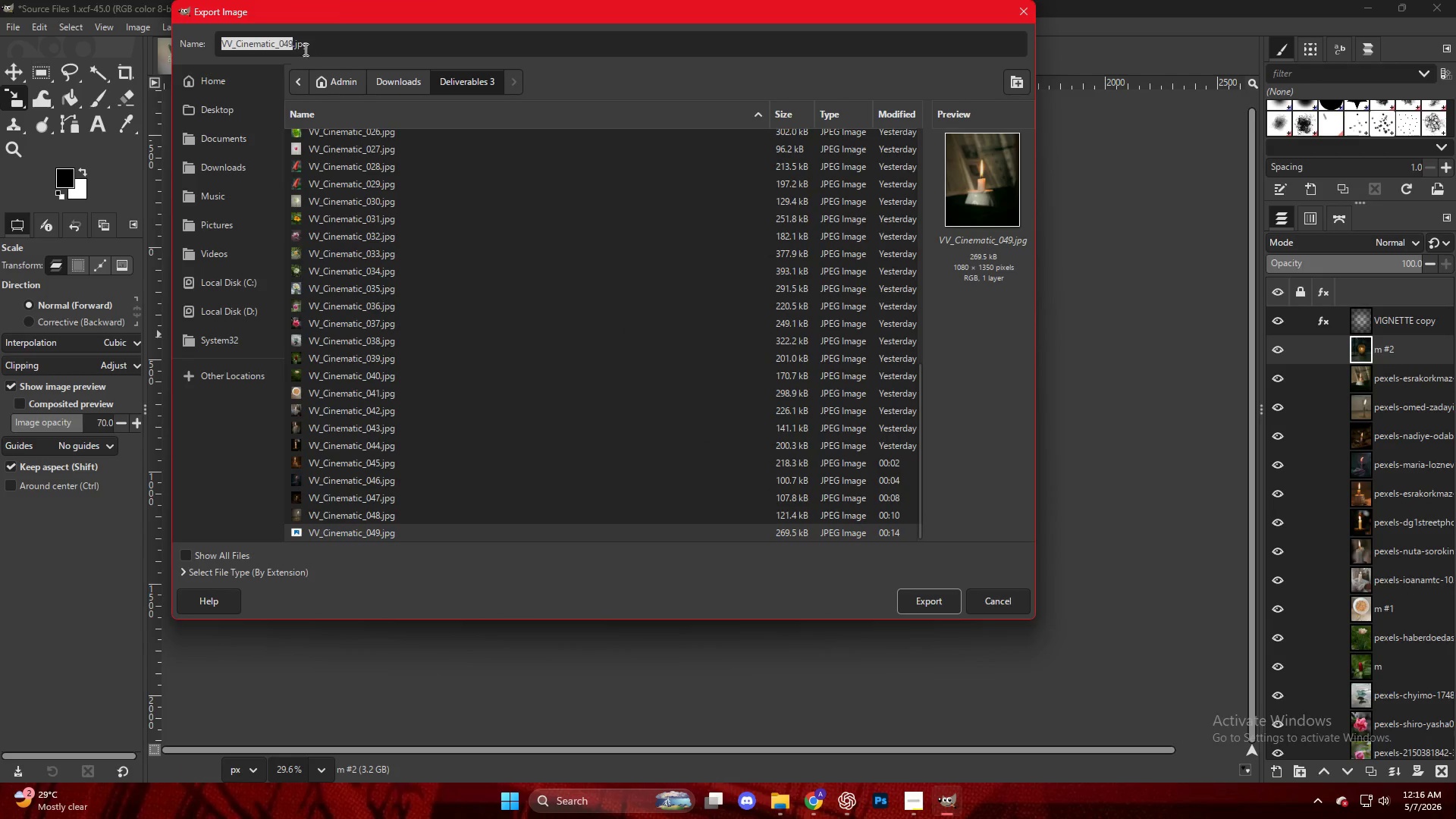 
left_click([292, 46])
 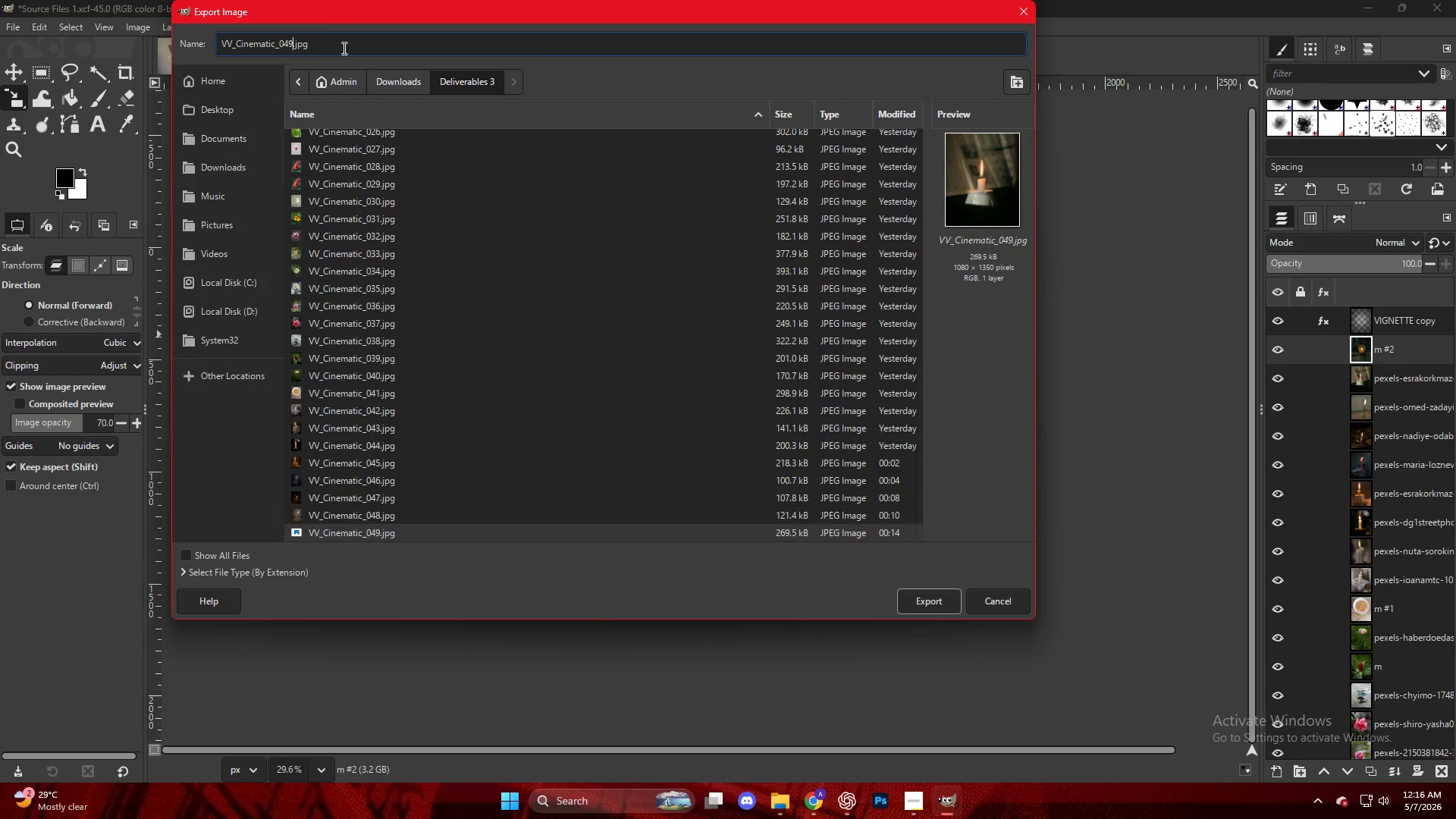 
key(ArrowLeft)
 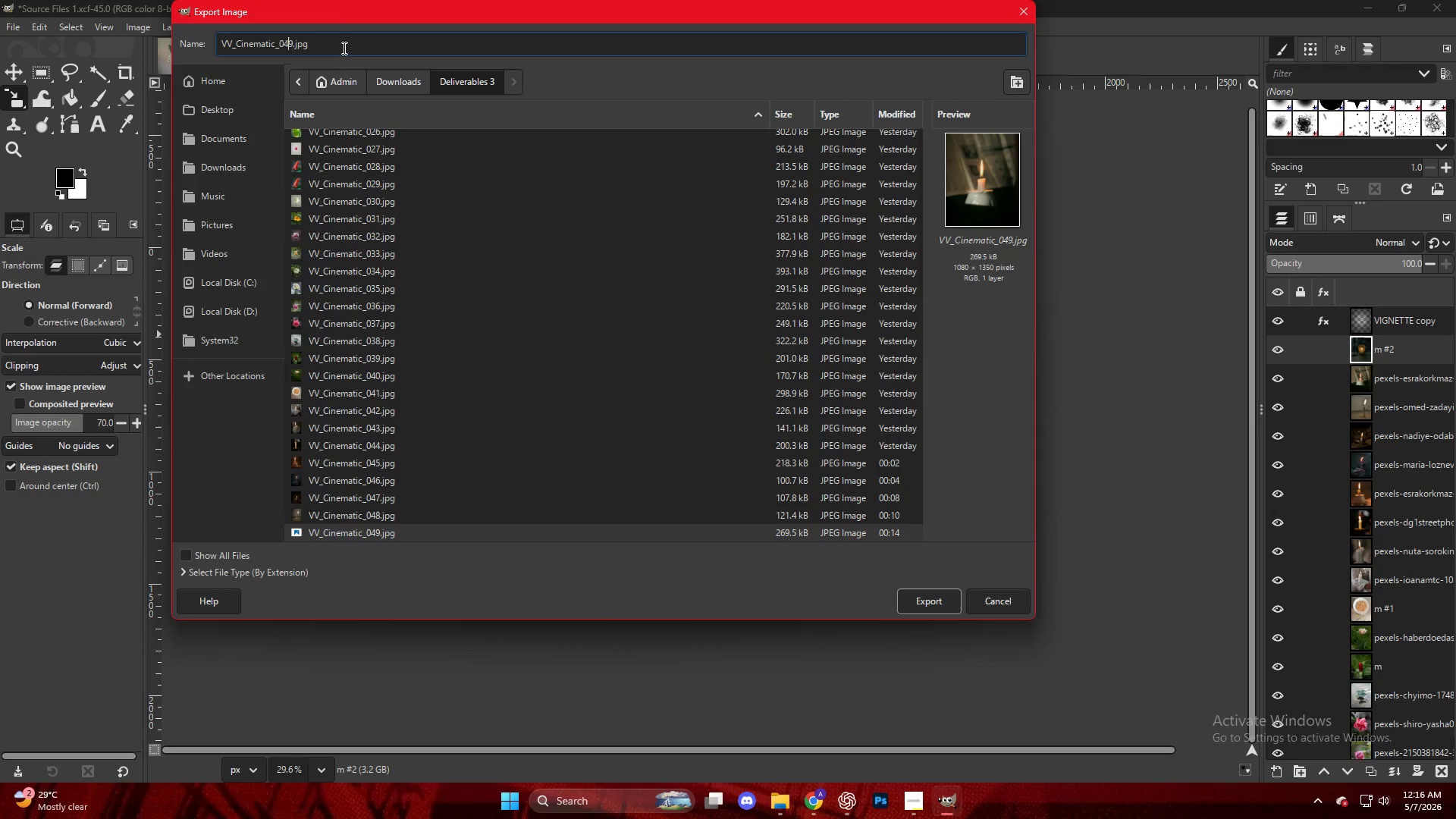 
key(ArrowRight)
 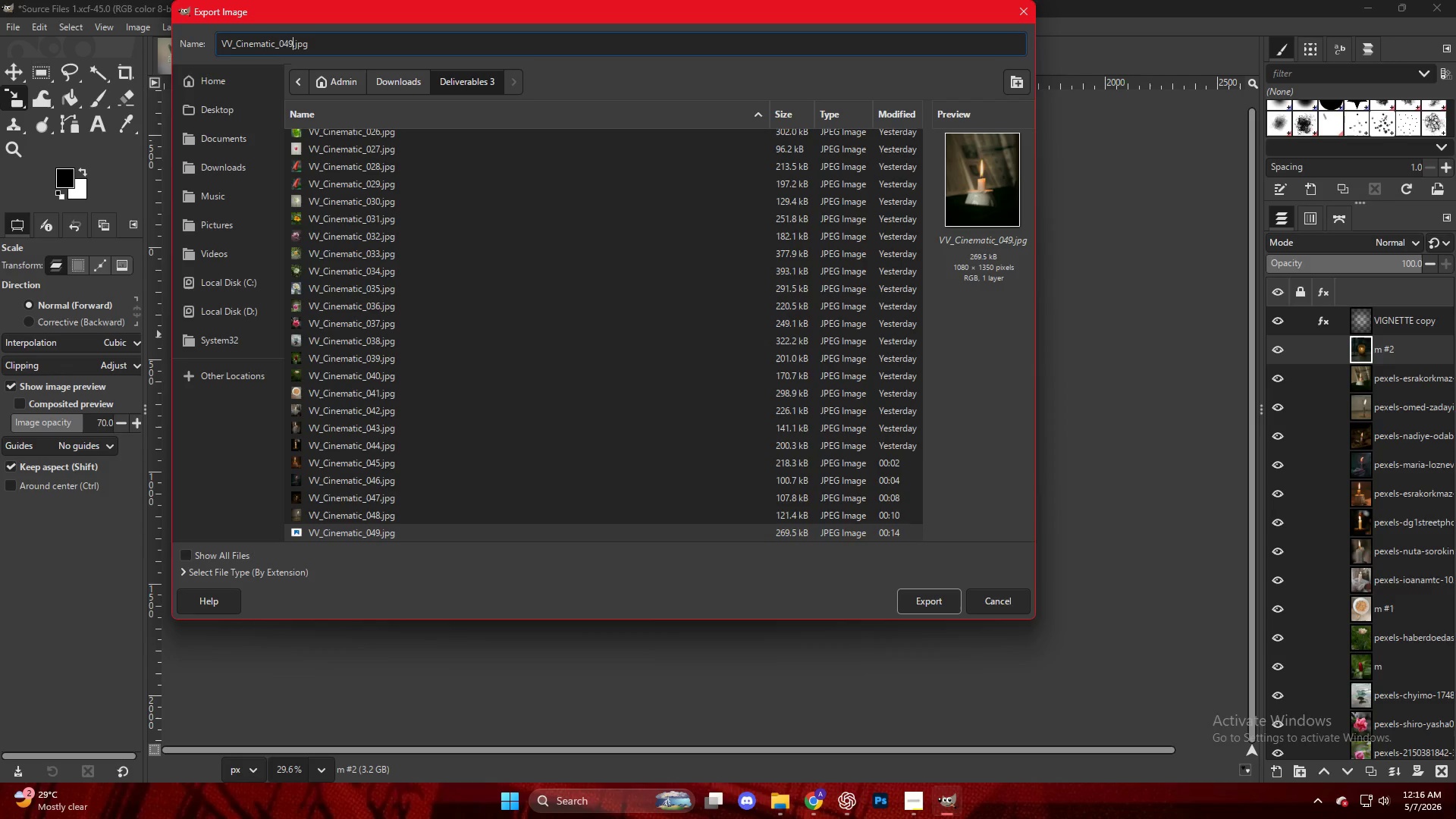 
key(Backspace)
 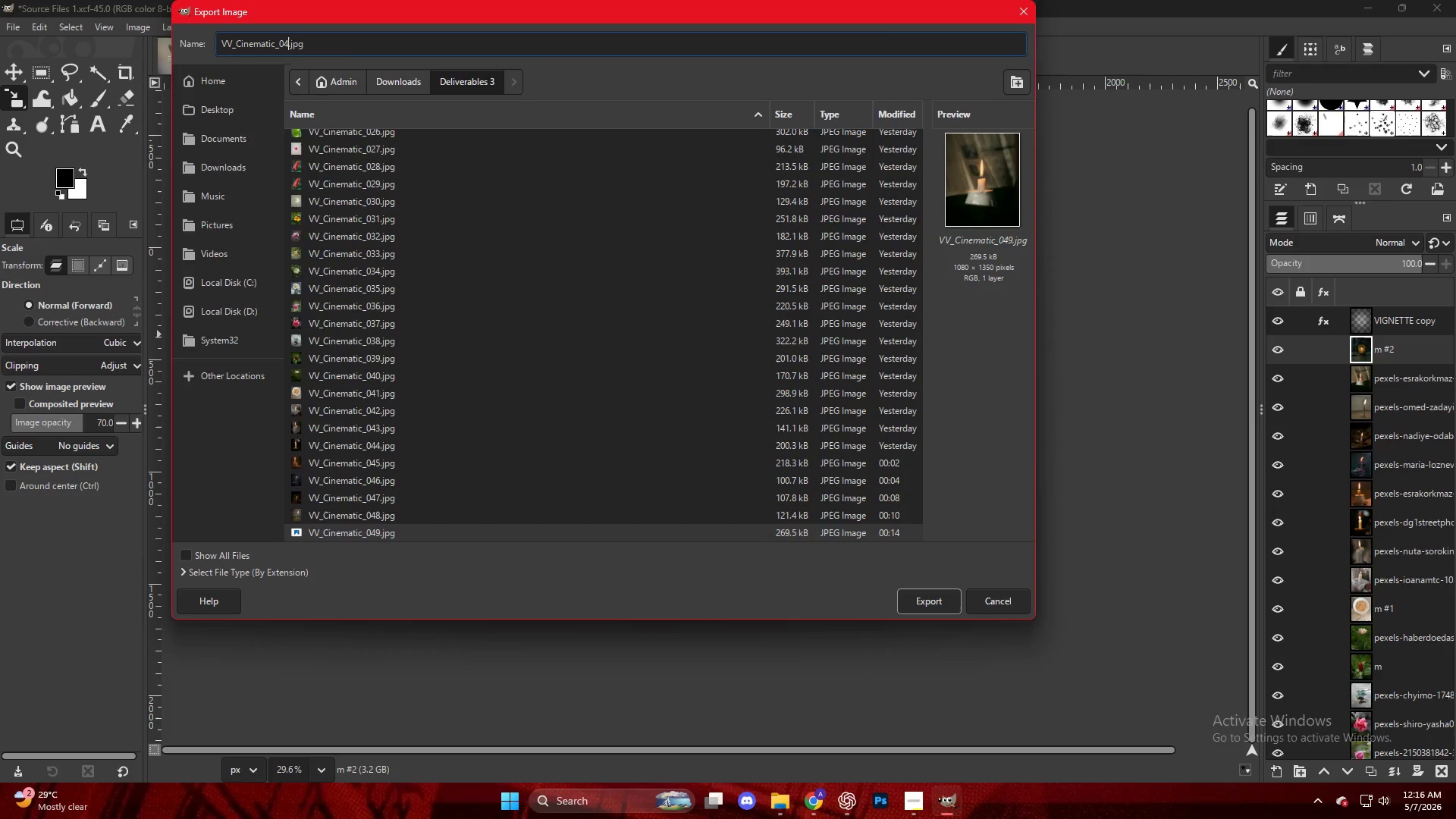 
key(Backspace)
 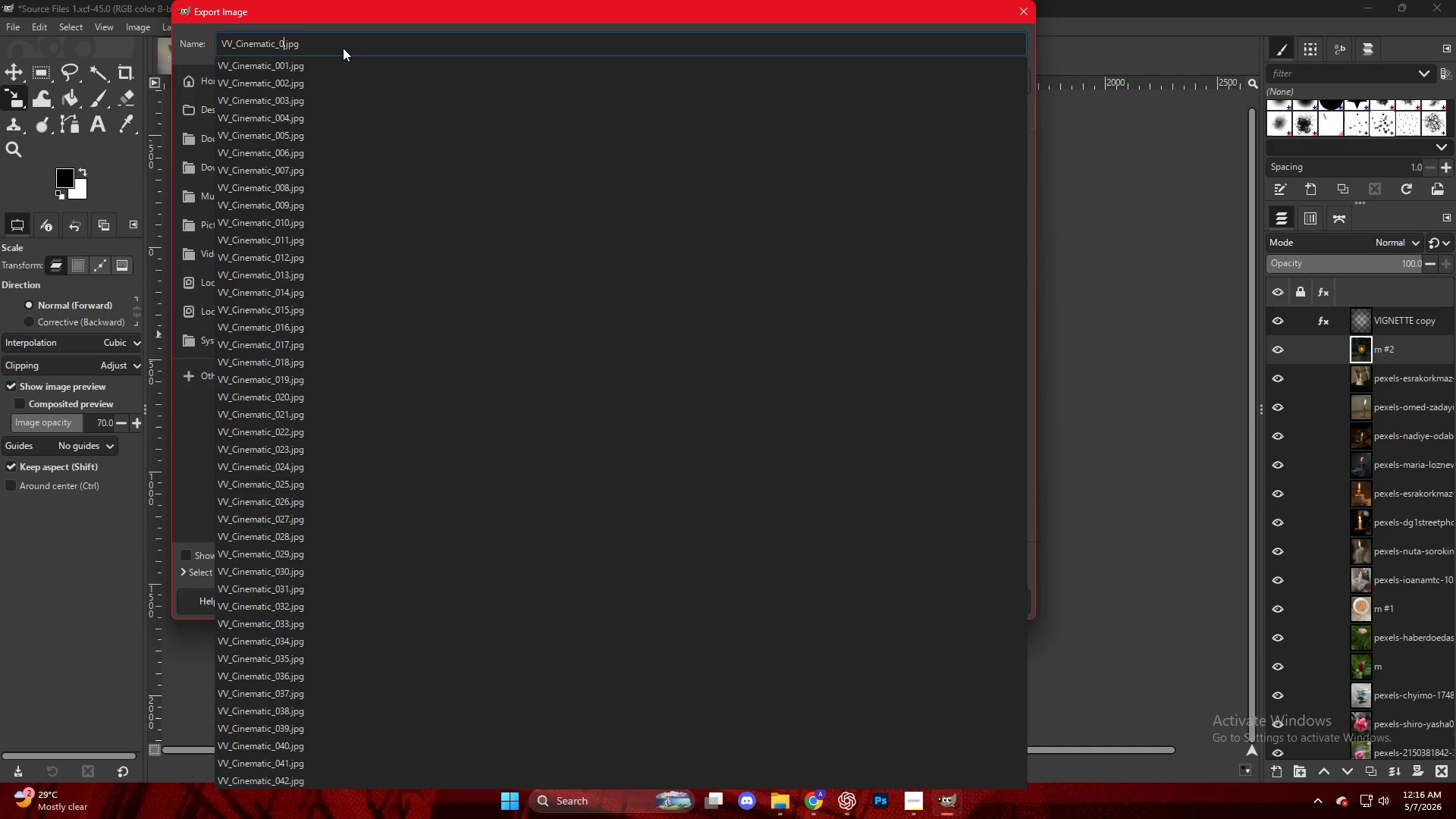 
key(Numpad5)
 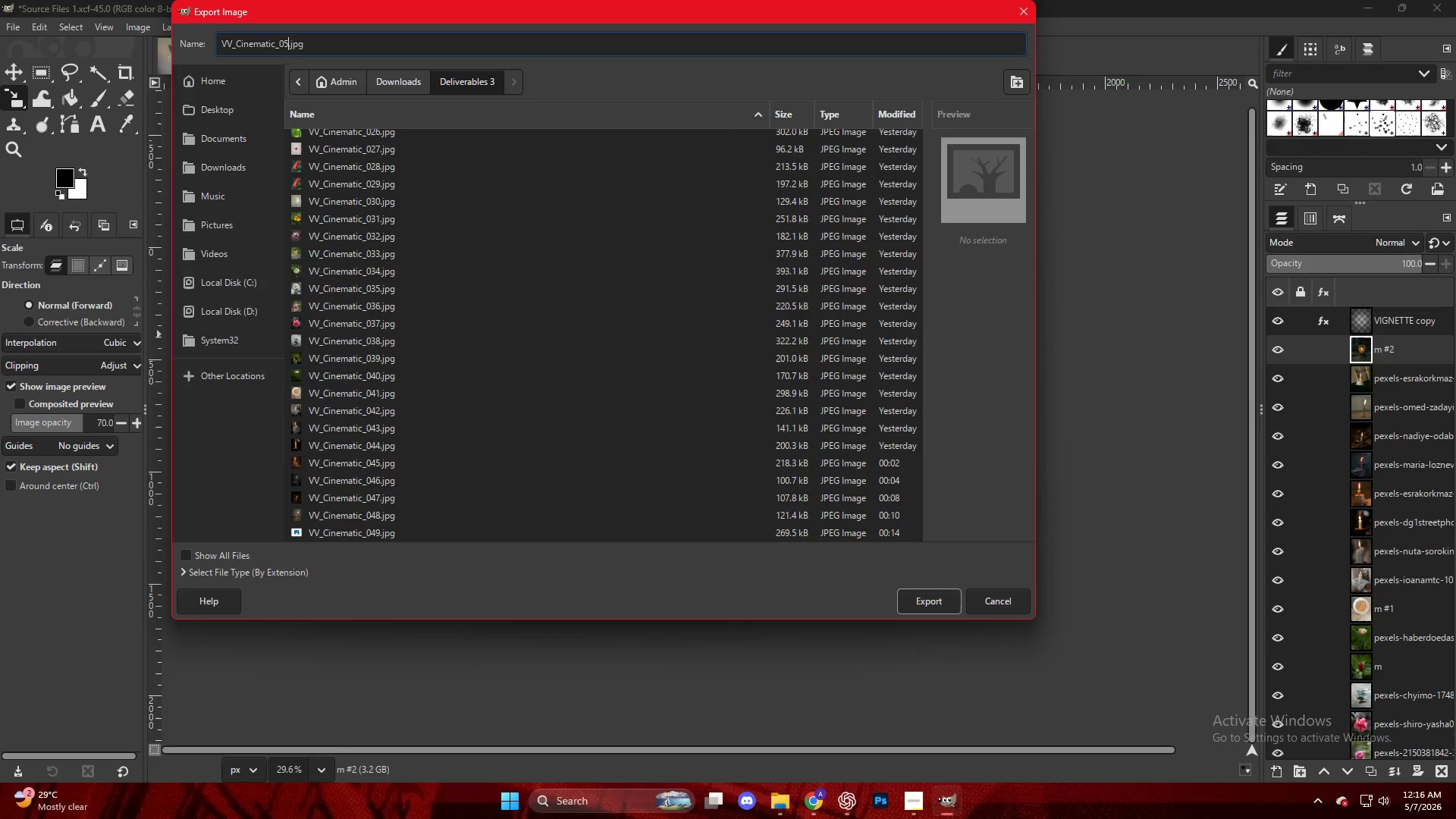 
key(Numpad0)
 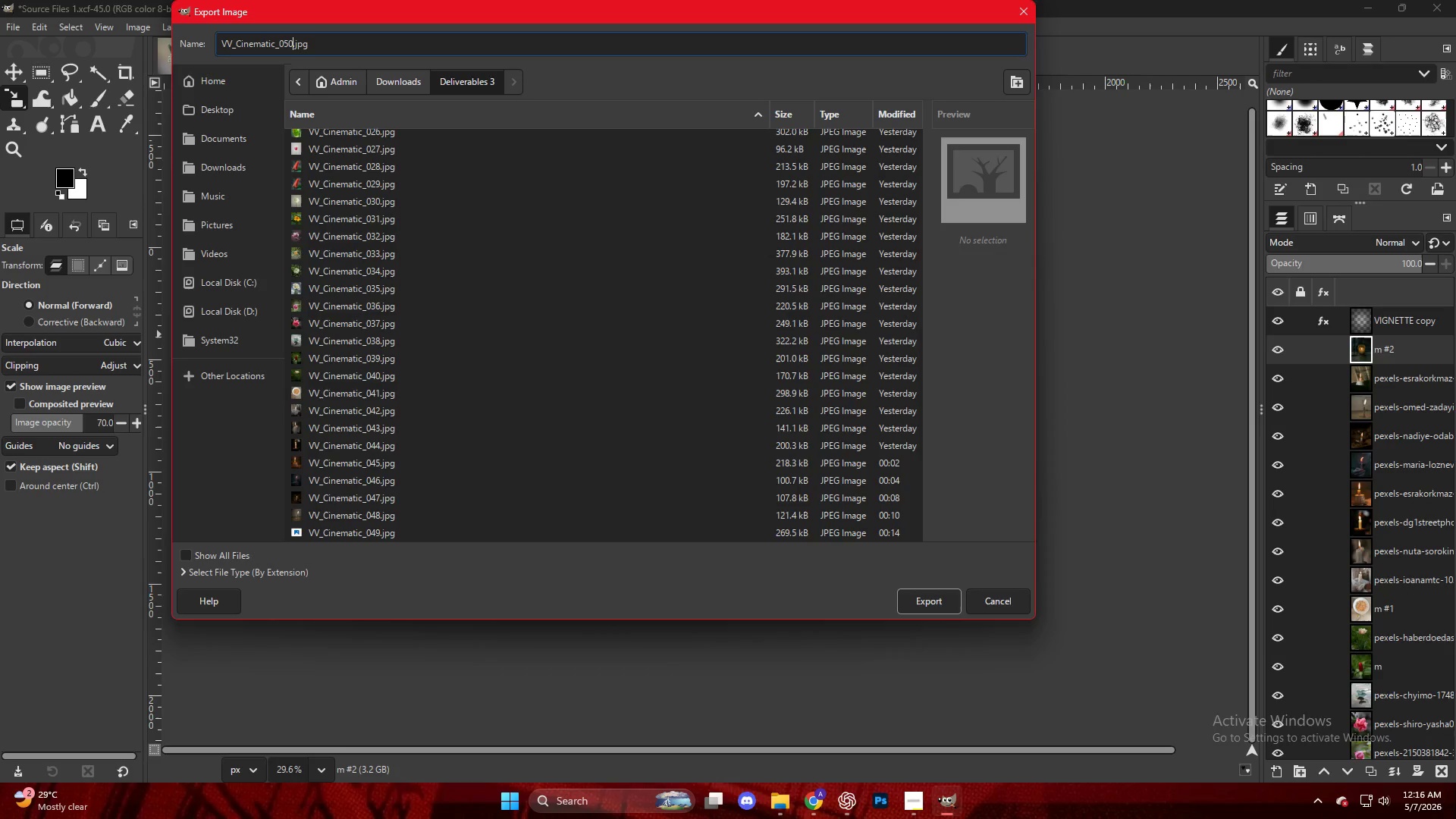 
key(NumpadEnter)
 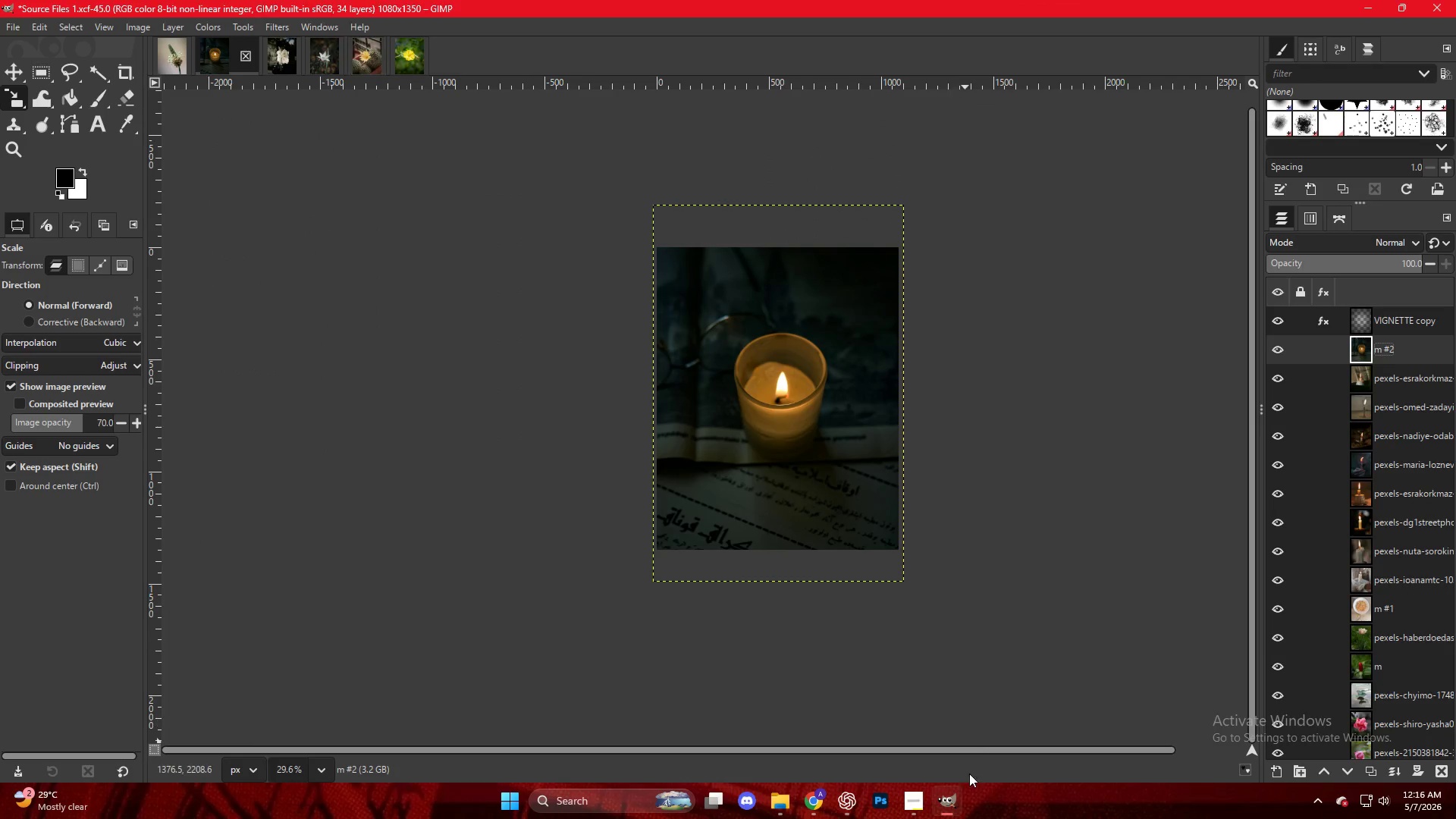 
left_click([918, 805])